 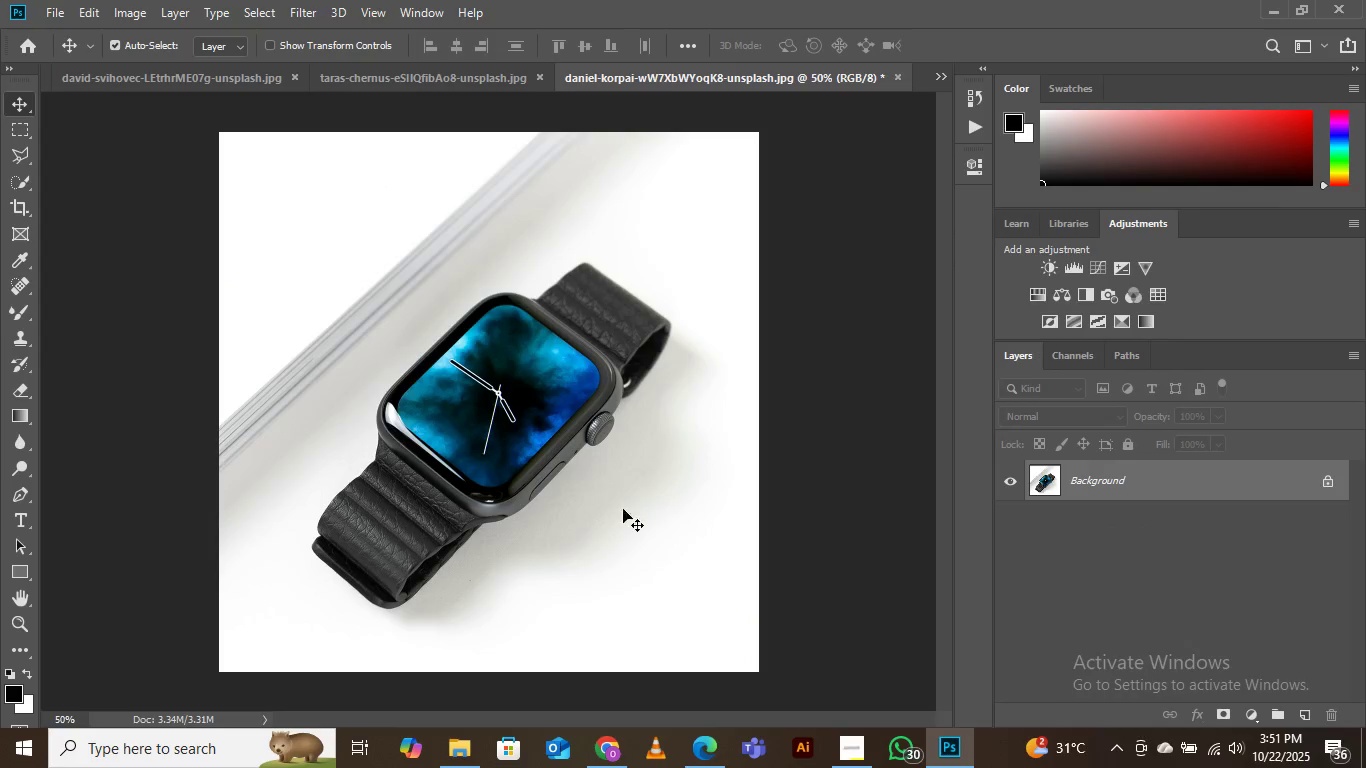 
left_click([51, 6])
 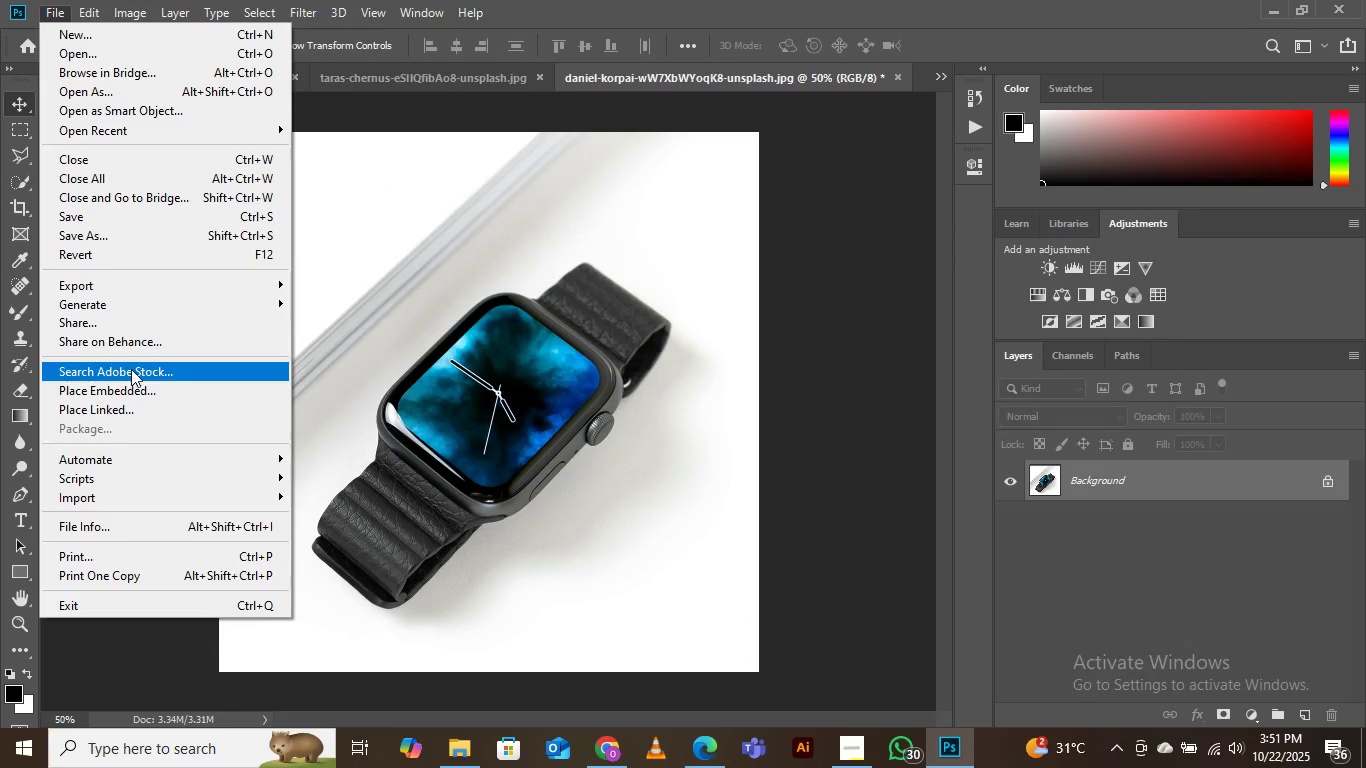 
mouse_move([150, 283])
 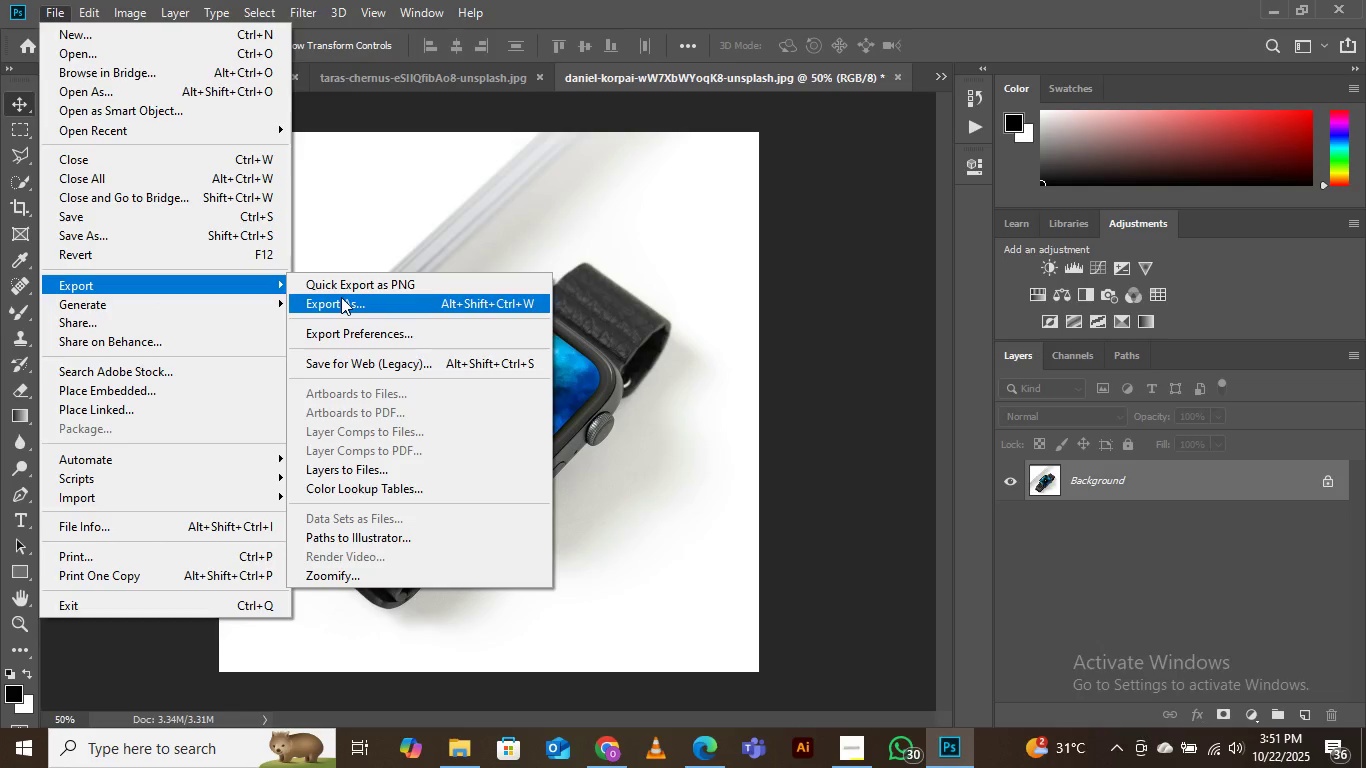 
left_click([341, 297])
 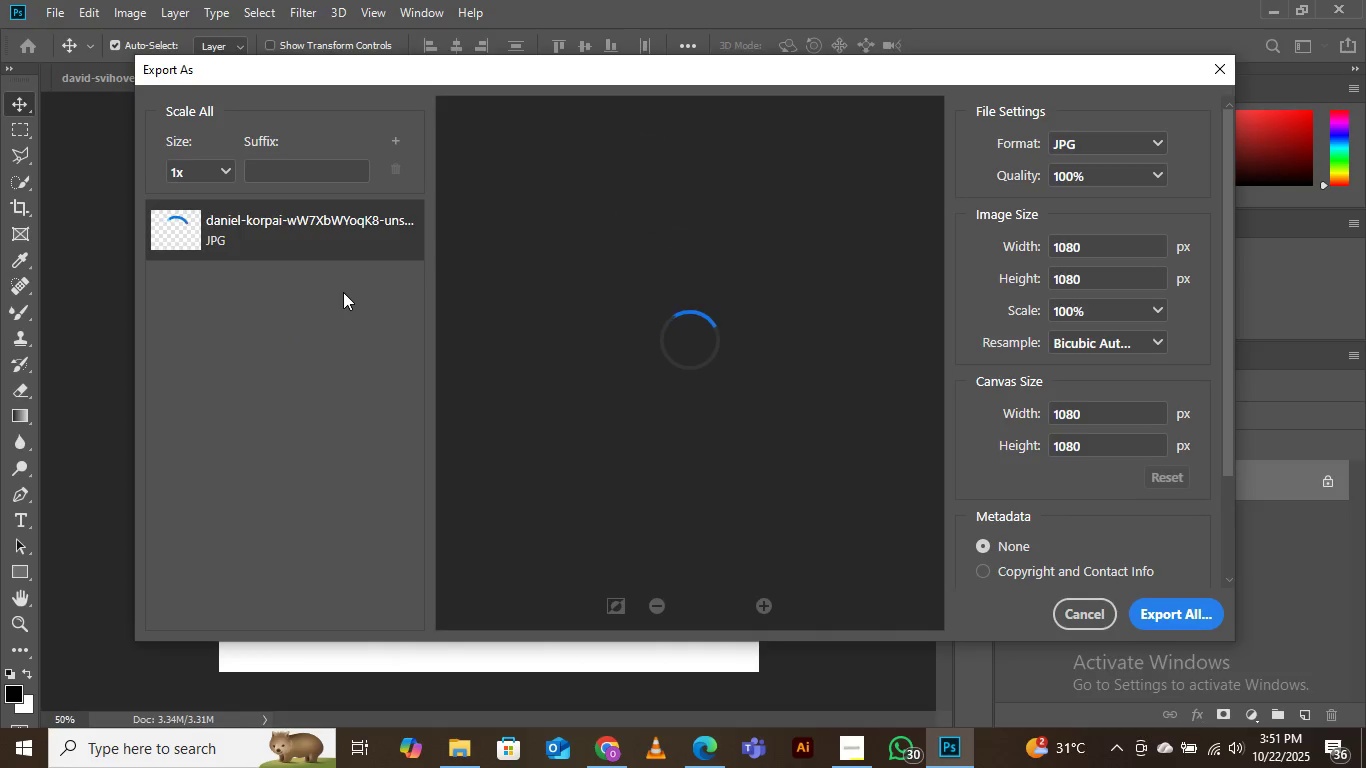 
wait(8.53)
 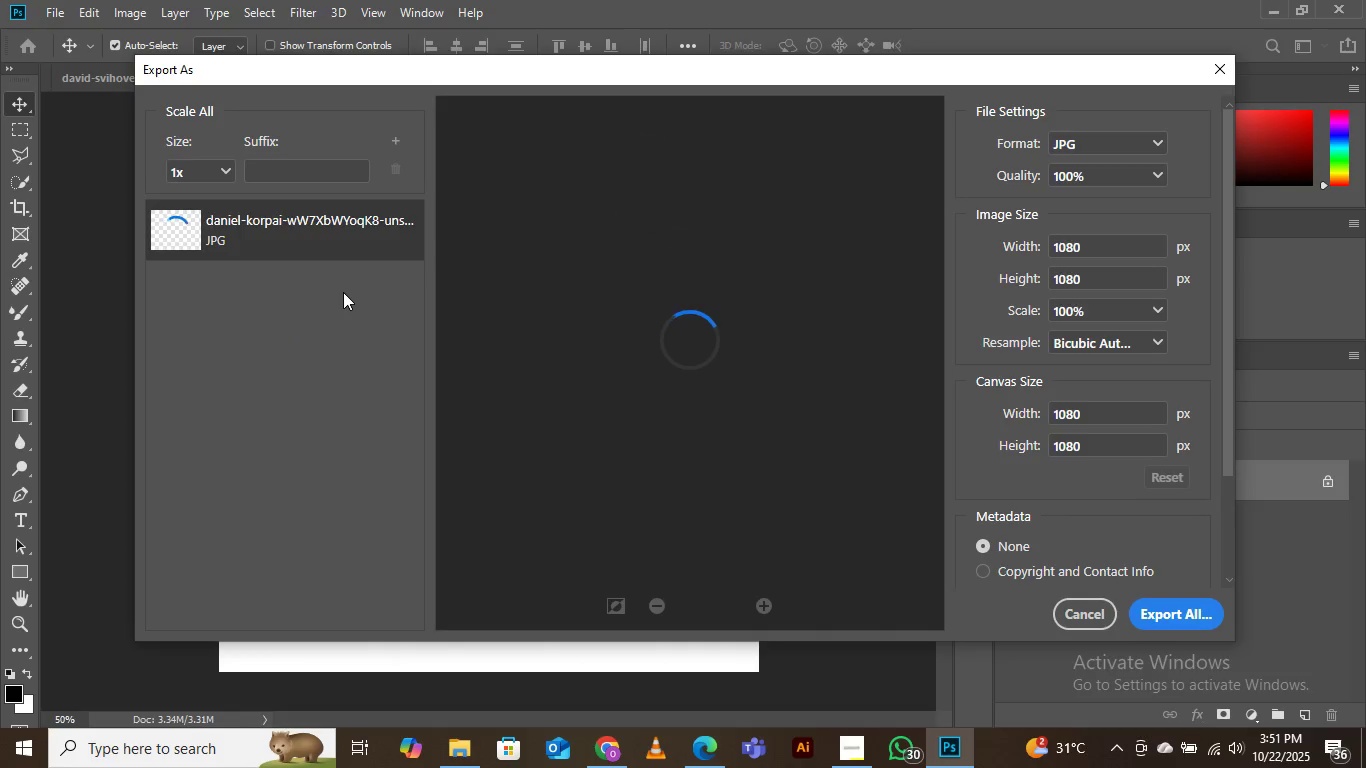 
left_click([1167, 608])
 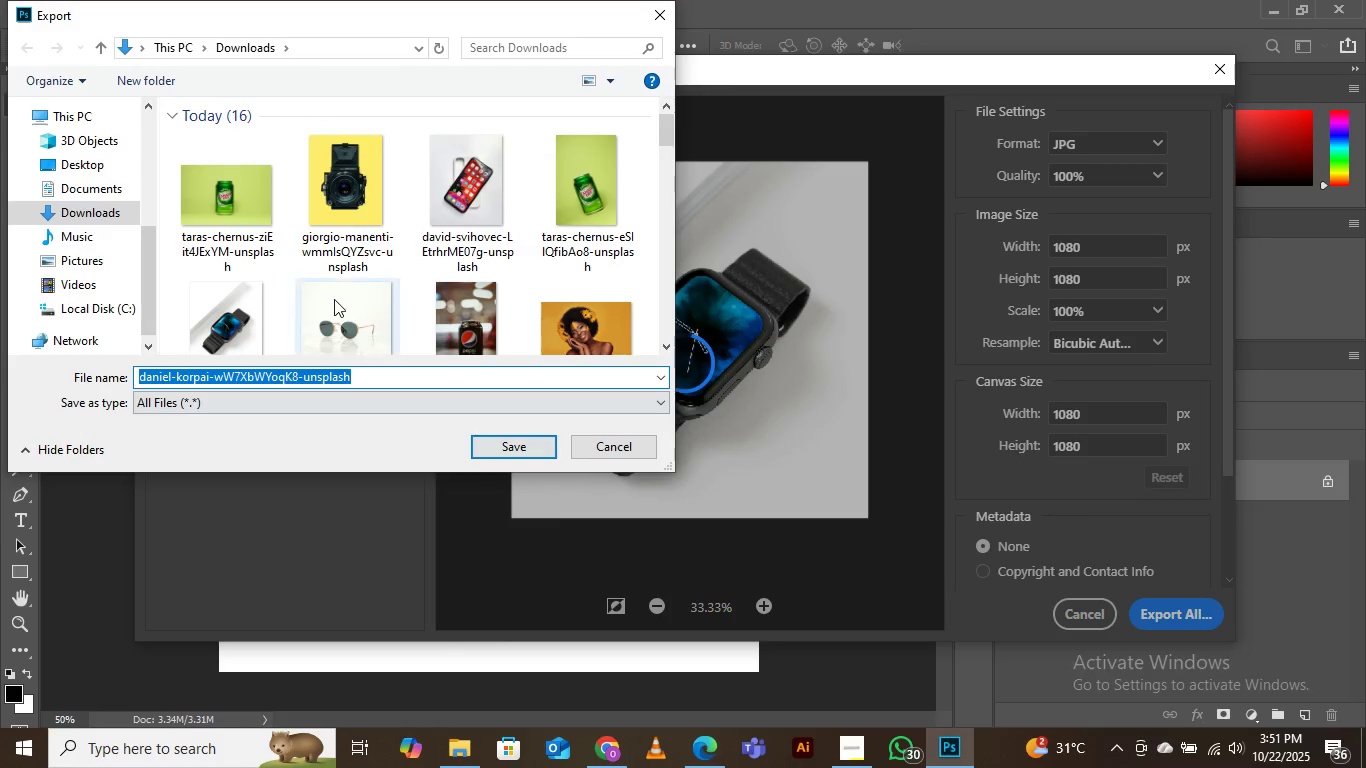 
scroll: coordinate [469, 247], scroll_direction: down, amount: 4.0
 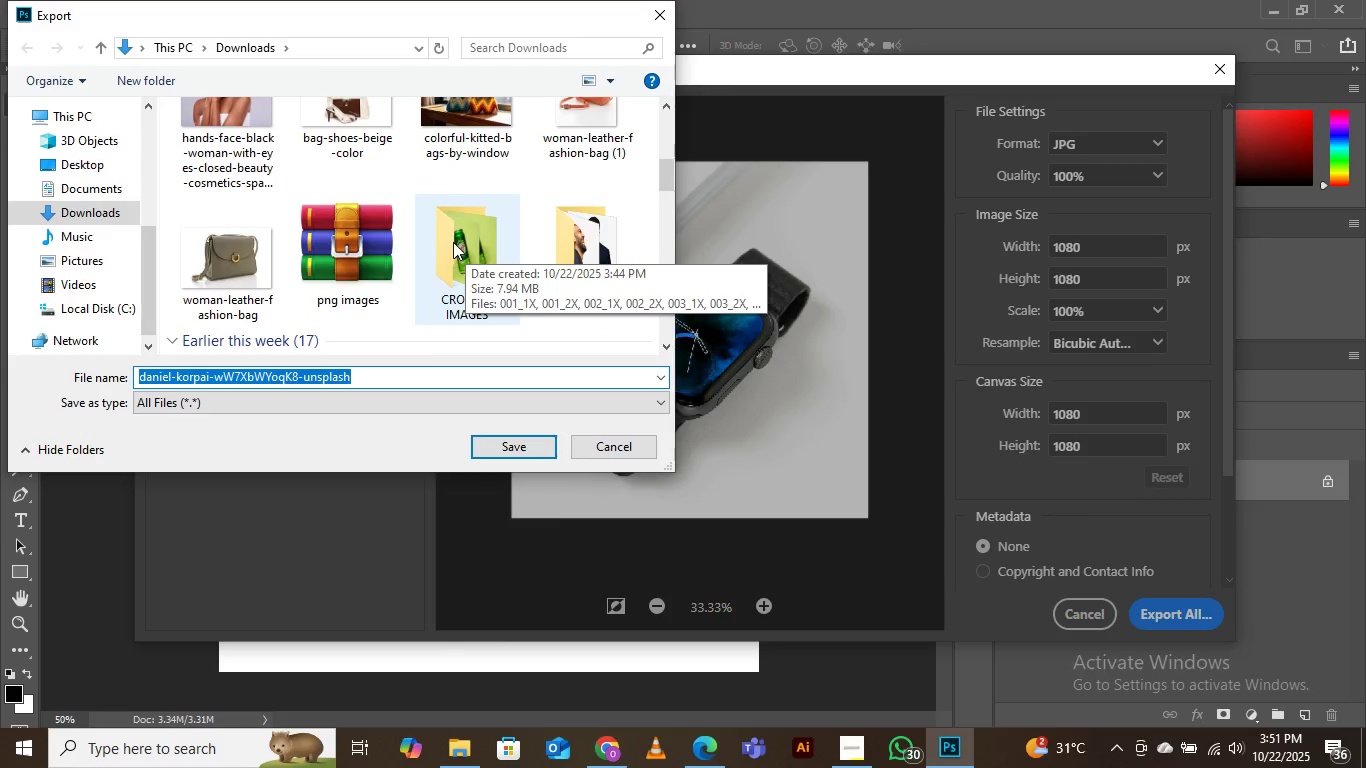 
double_click([453, 242])
 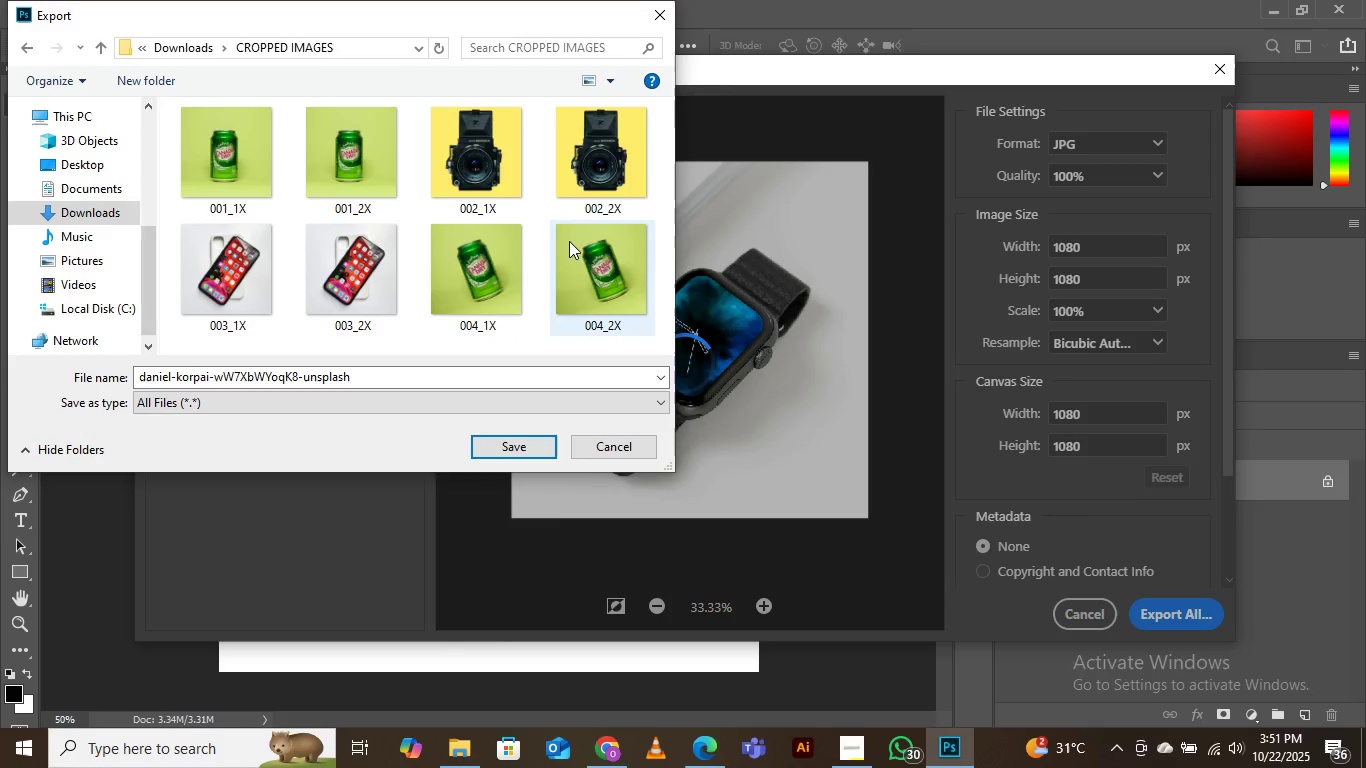 
scroll: coordinate [576, 253], scroll_direction: down, amount: 2.0
 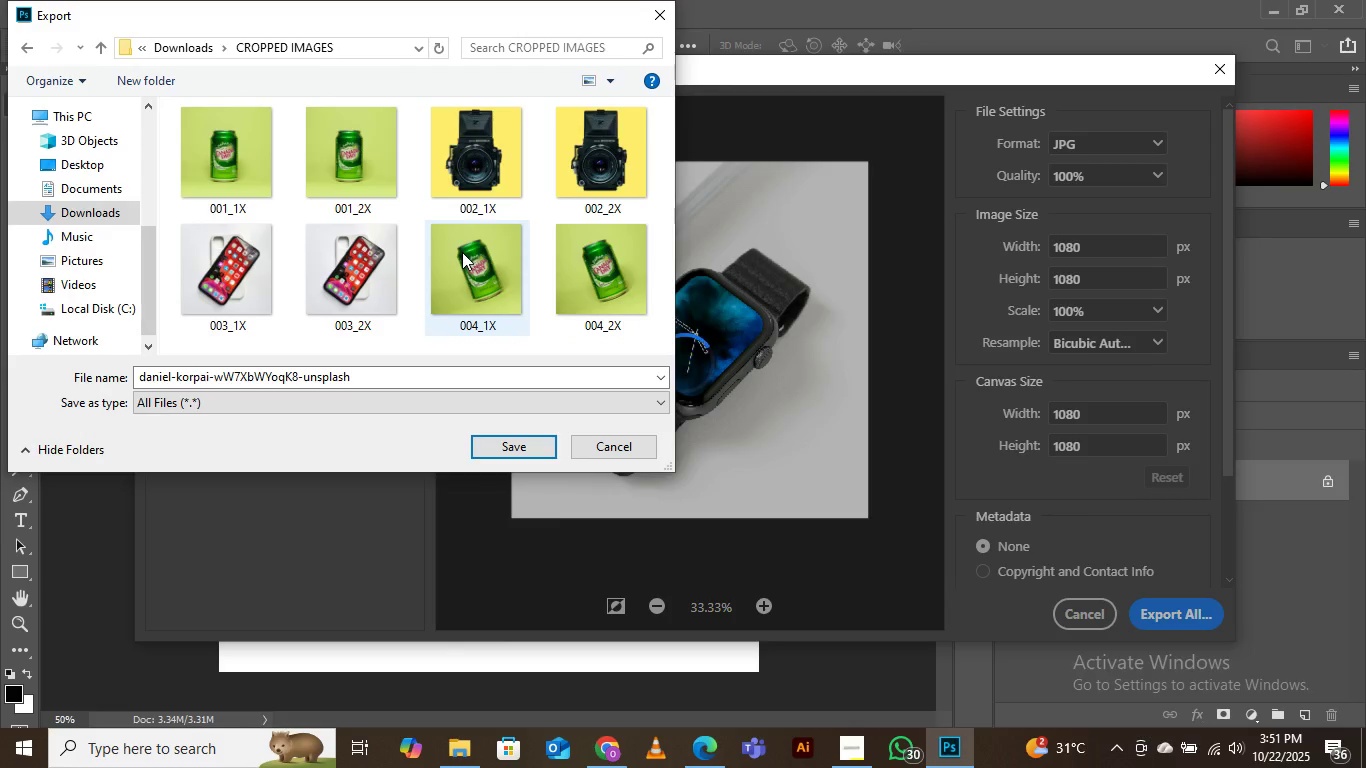 
left_click([462, 252])
 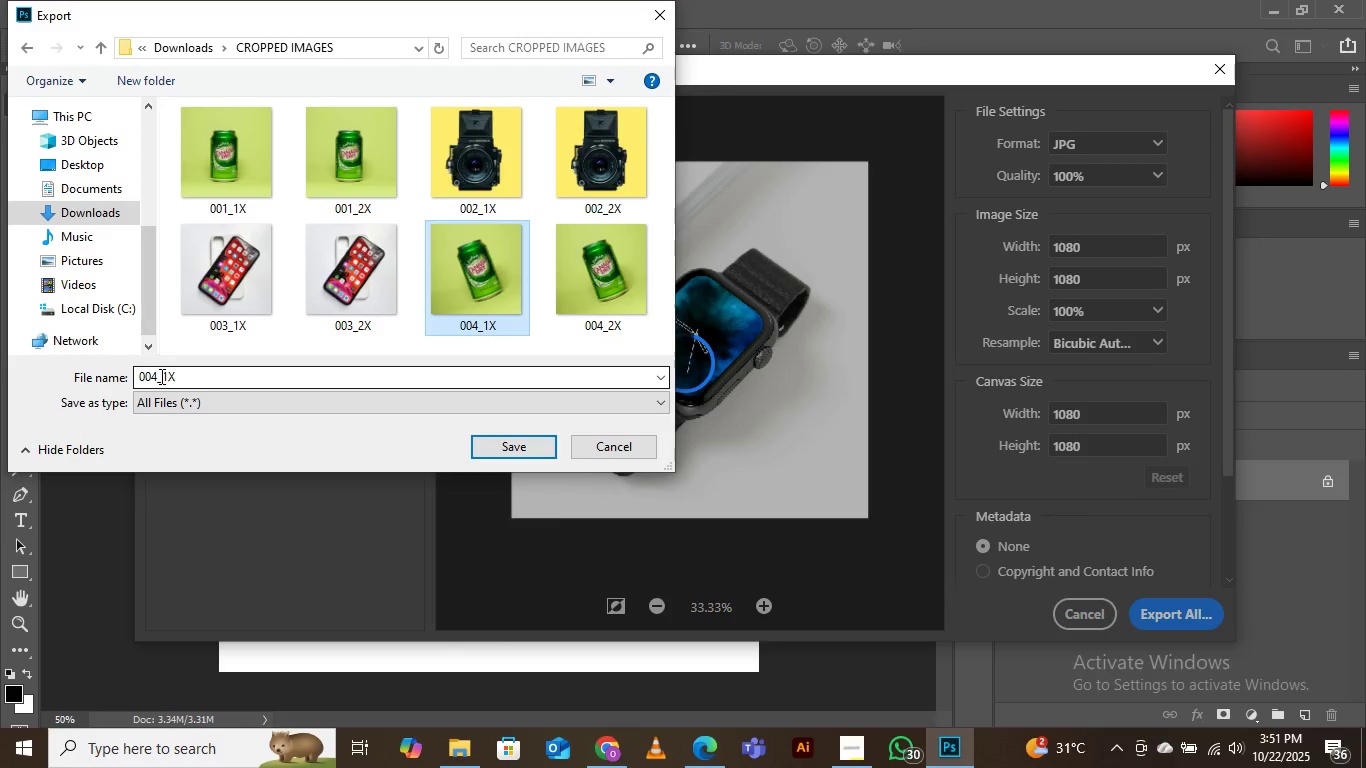 
double_click([160, 376])
 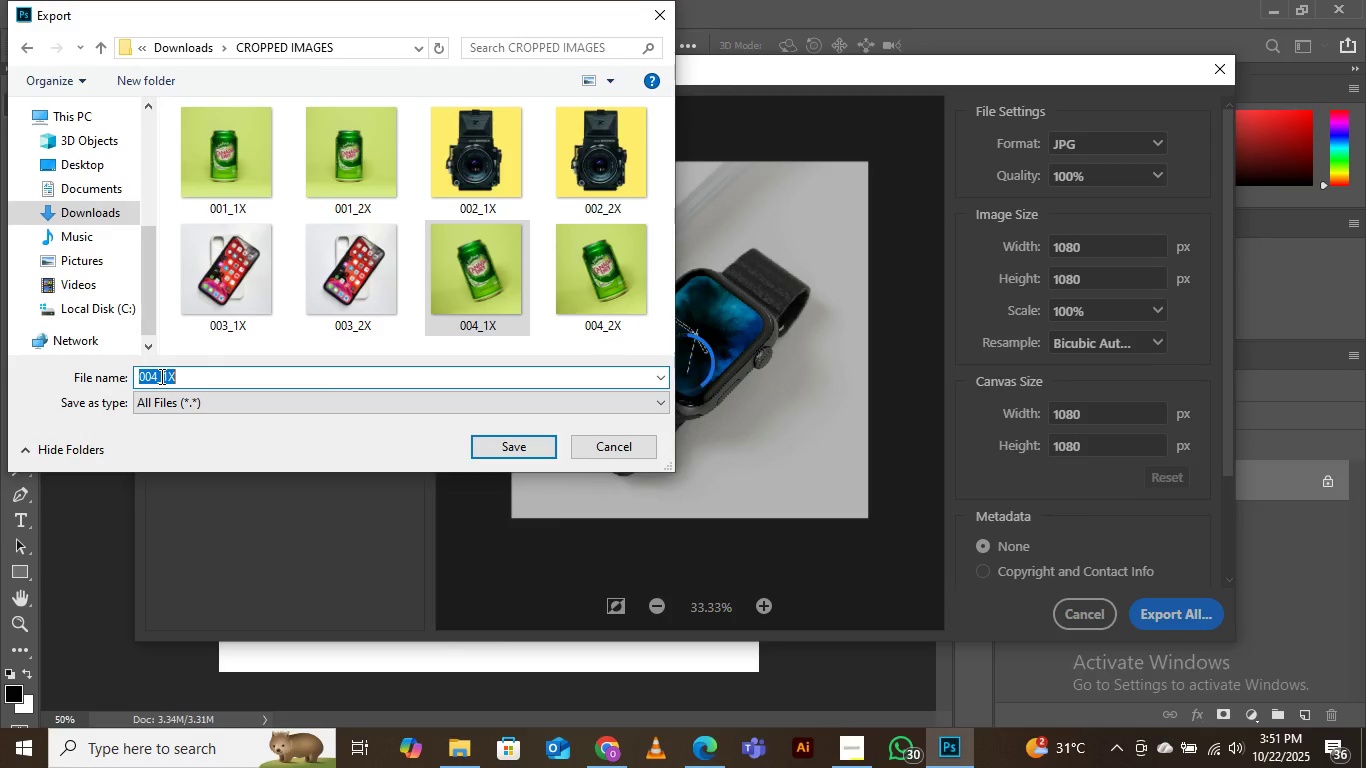 
left_click([160, 376])
 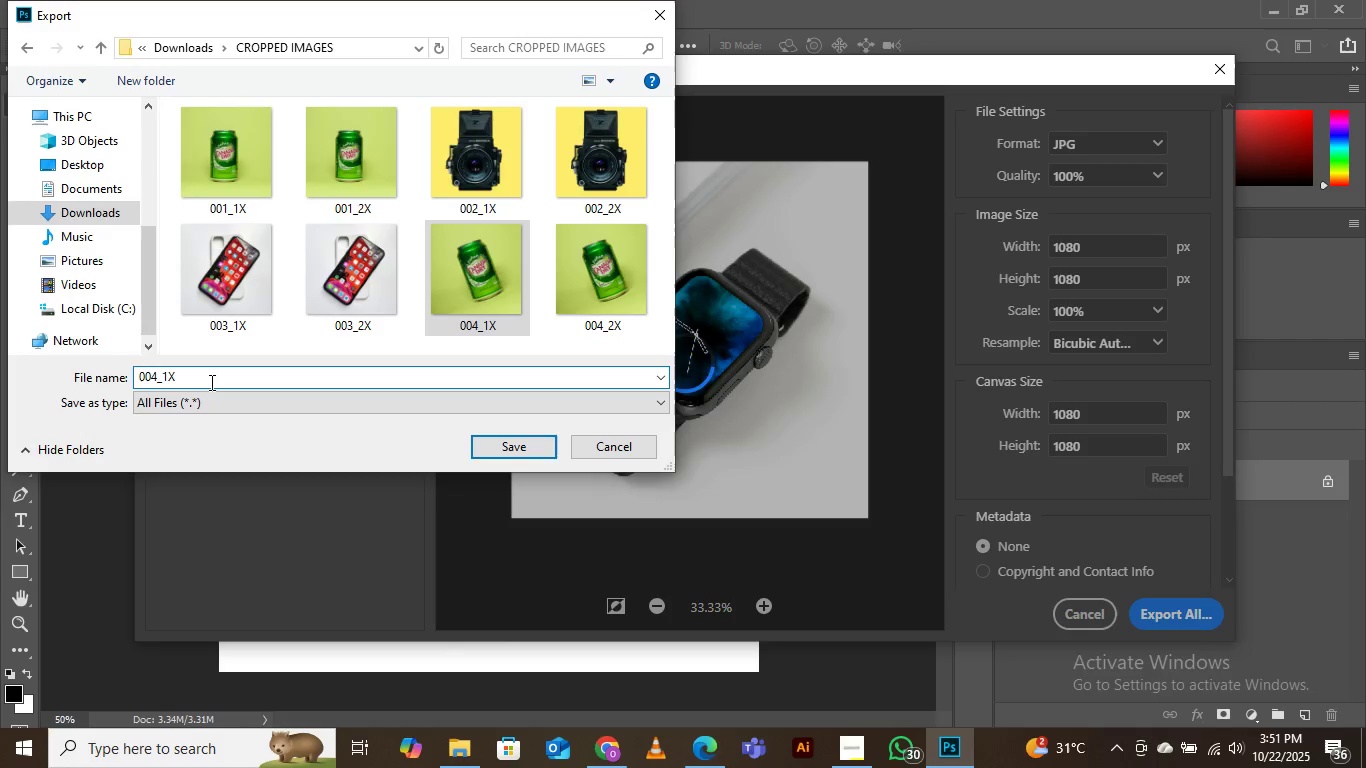 
key(ArrowLeft)
 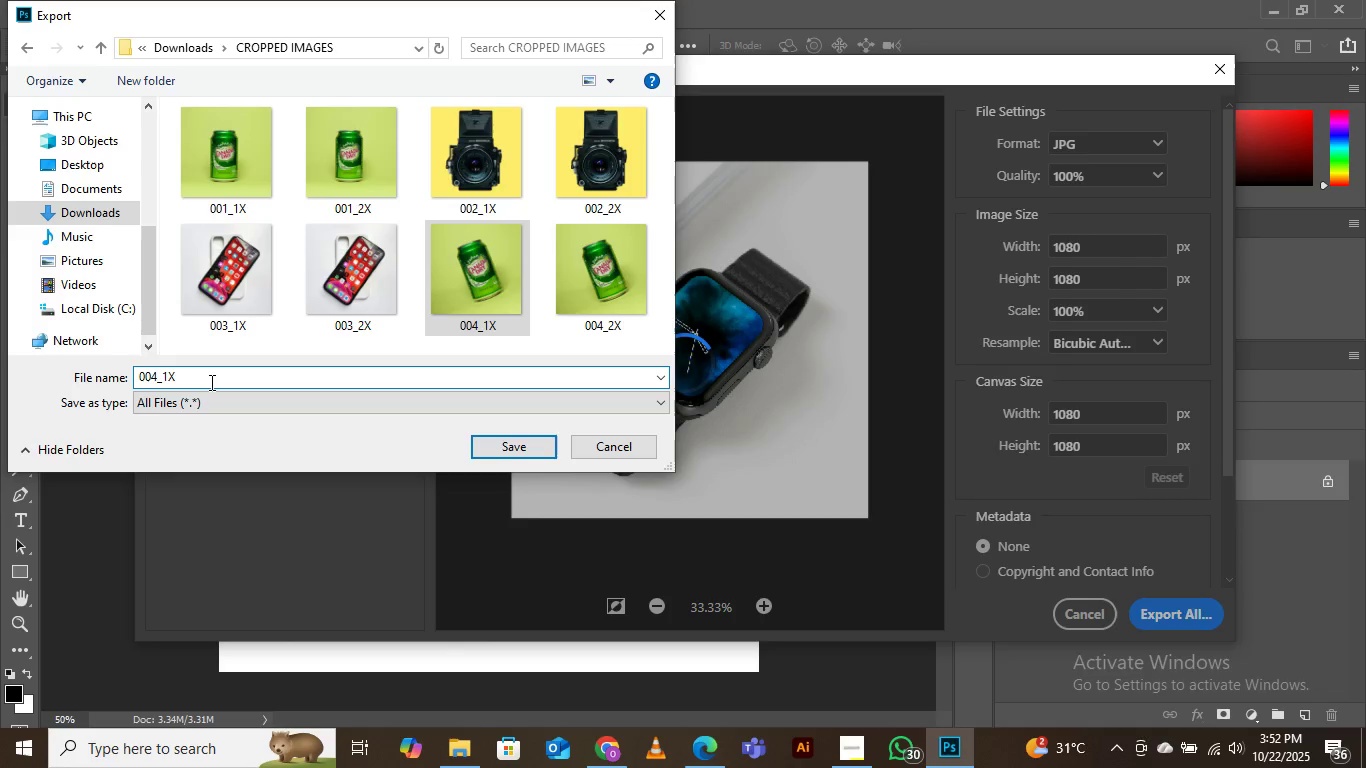 
key(Backspace)
 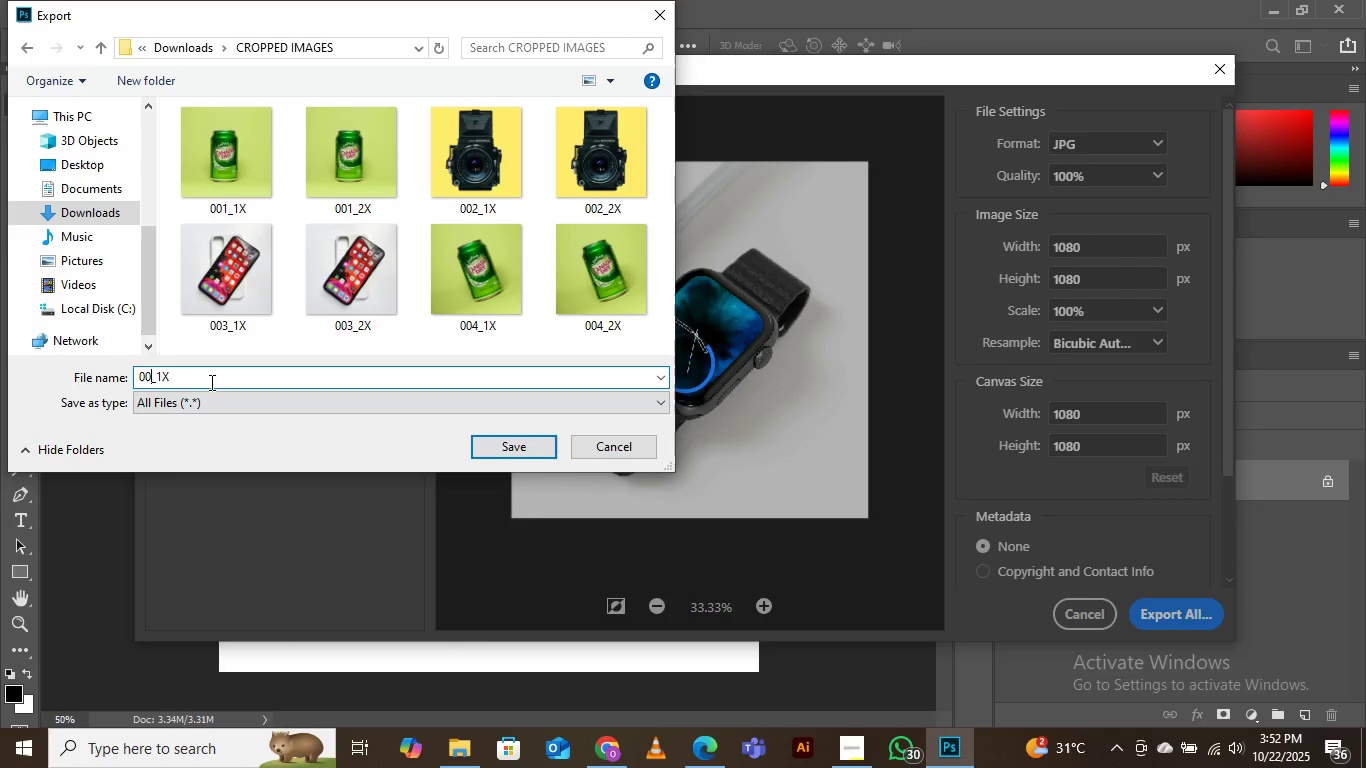 
key(5)
 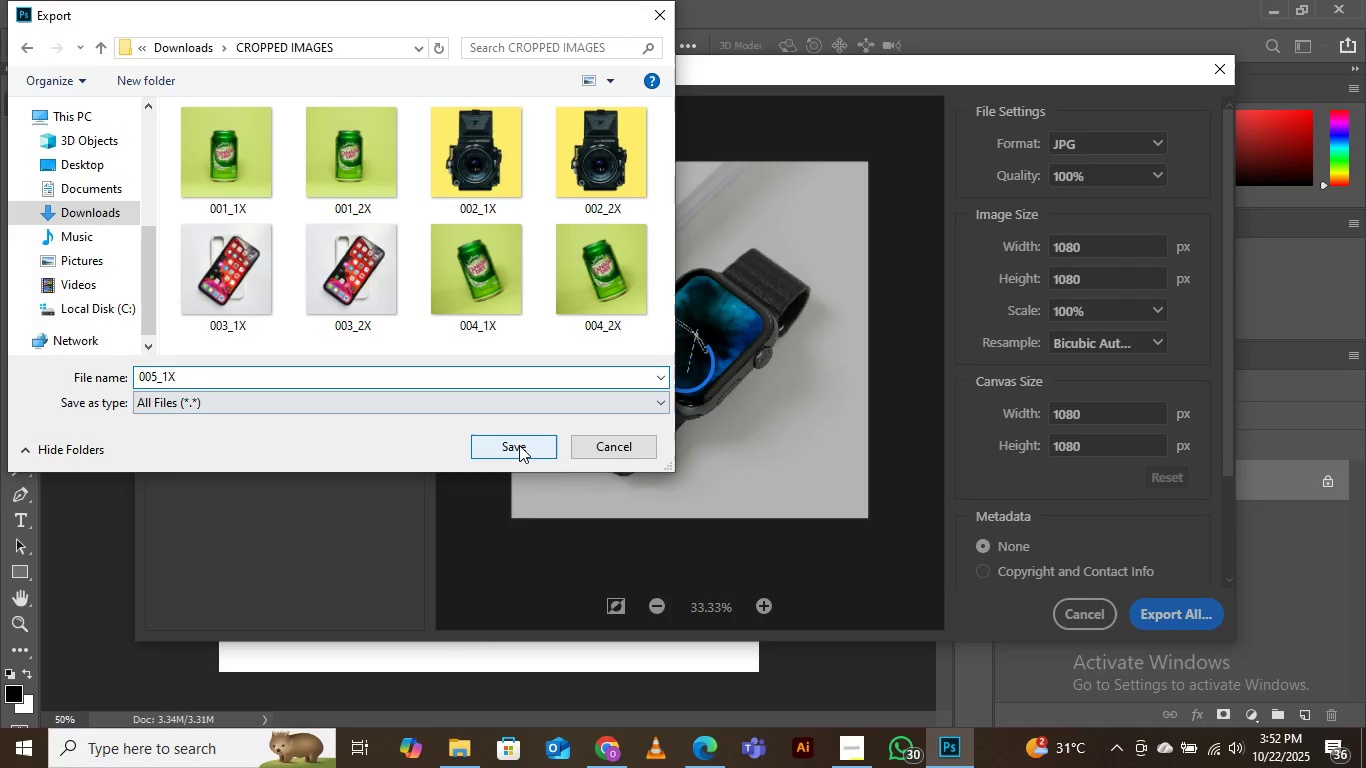 
left_click([519, 445])
 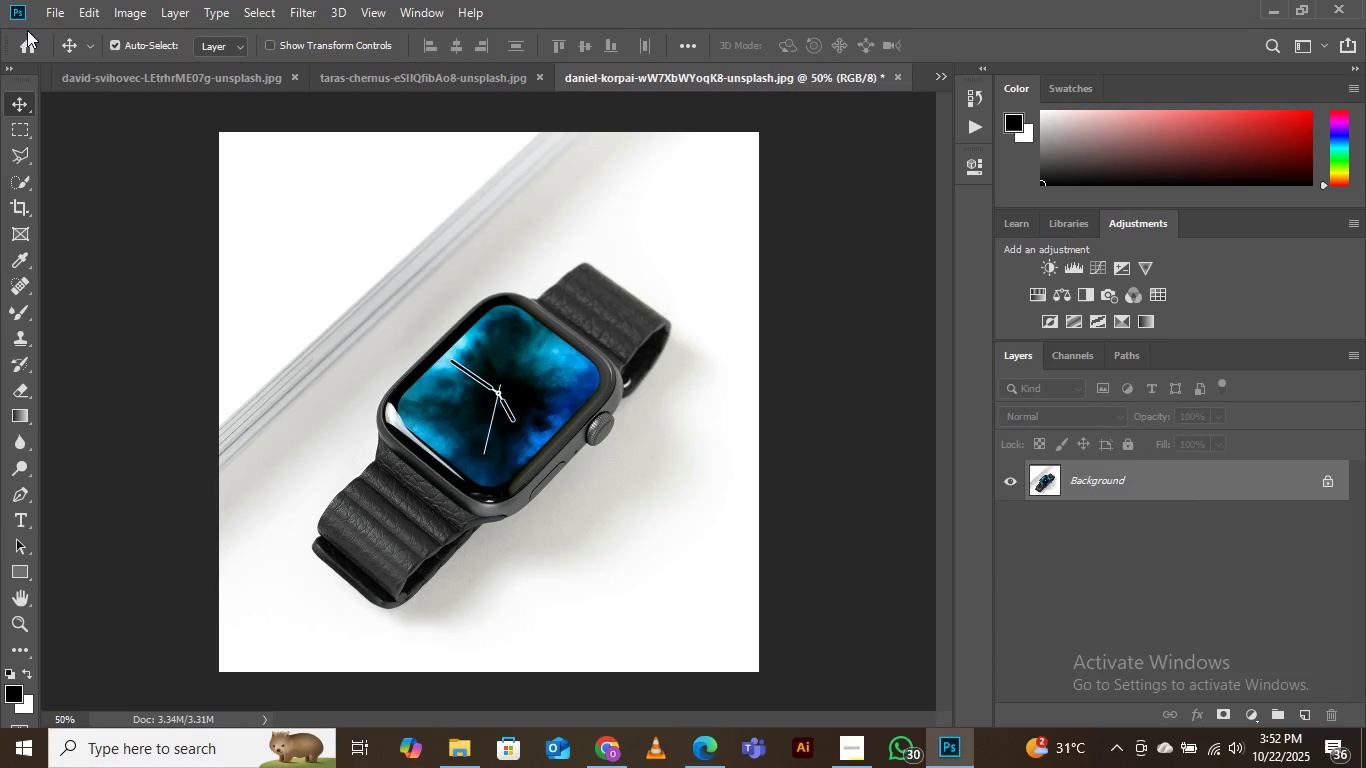 
left_click([50, 10])
 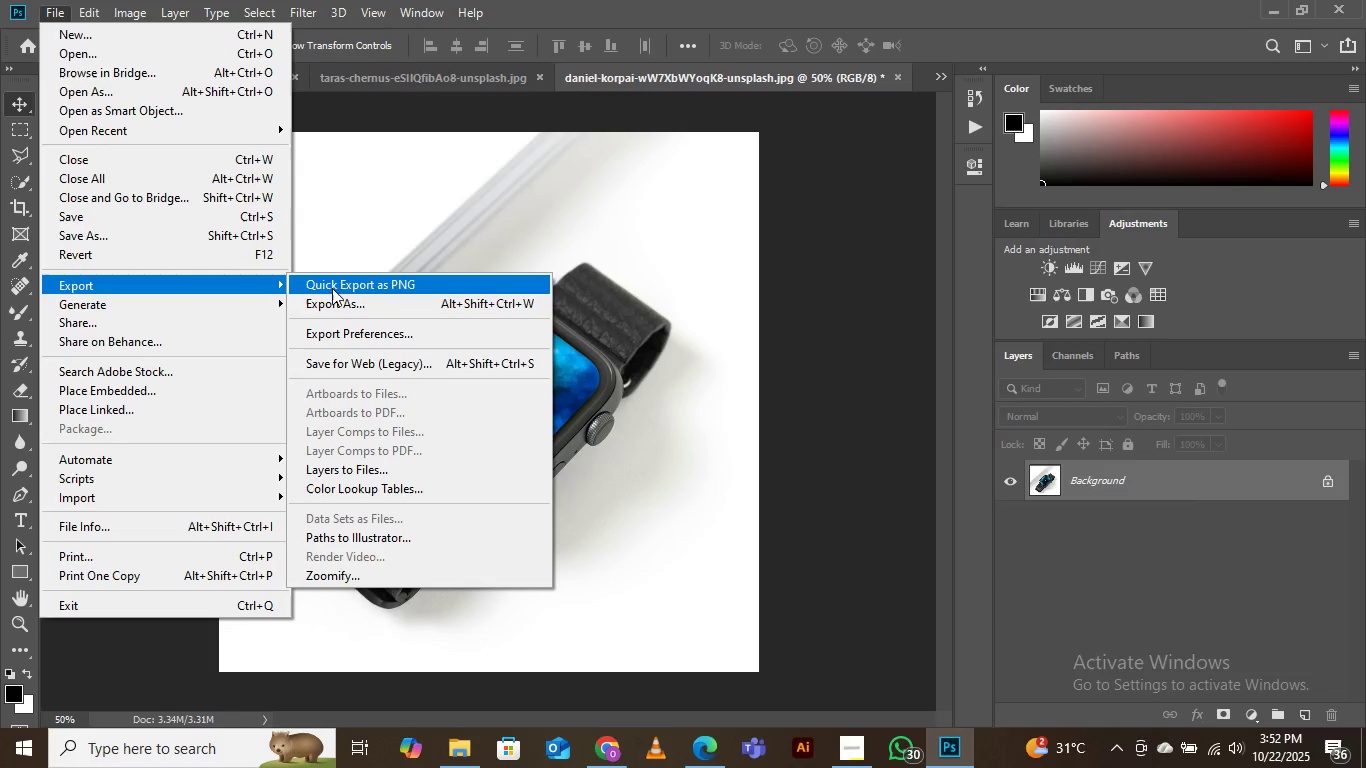 
left_click([393, 305])
 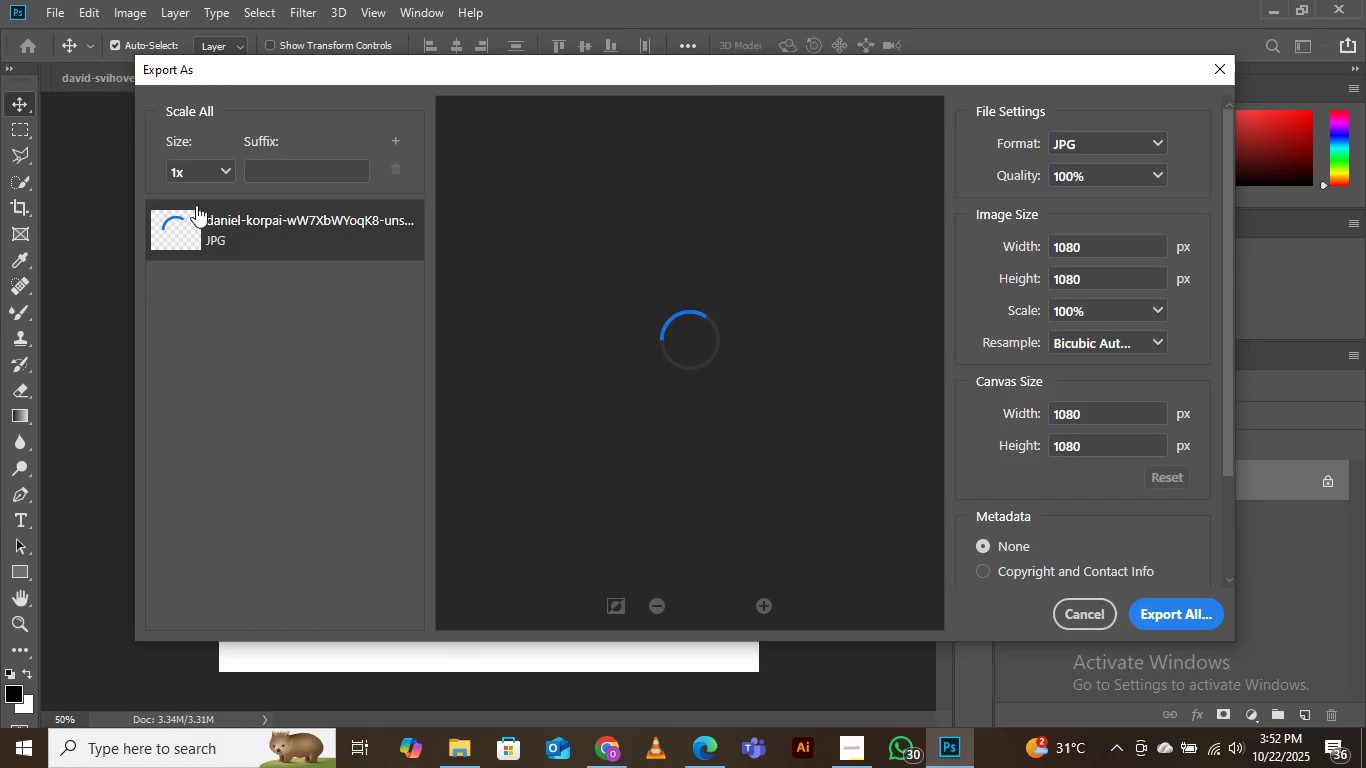 
left_click([226, 170])
 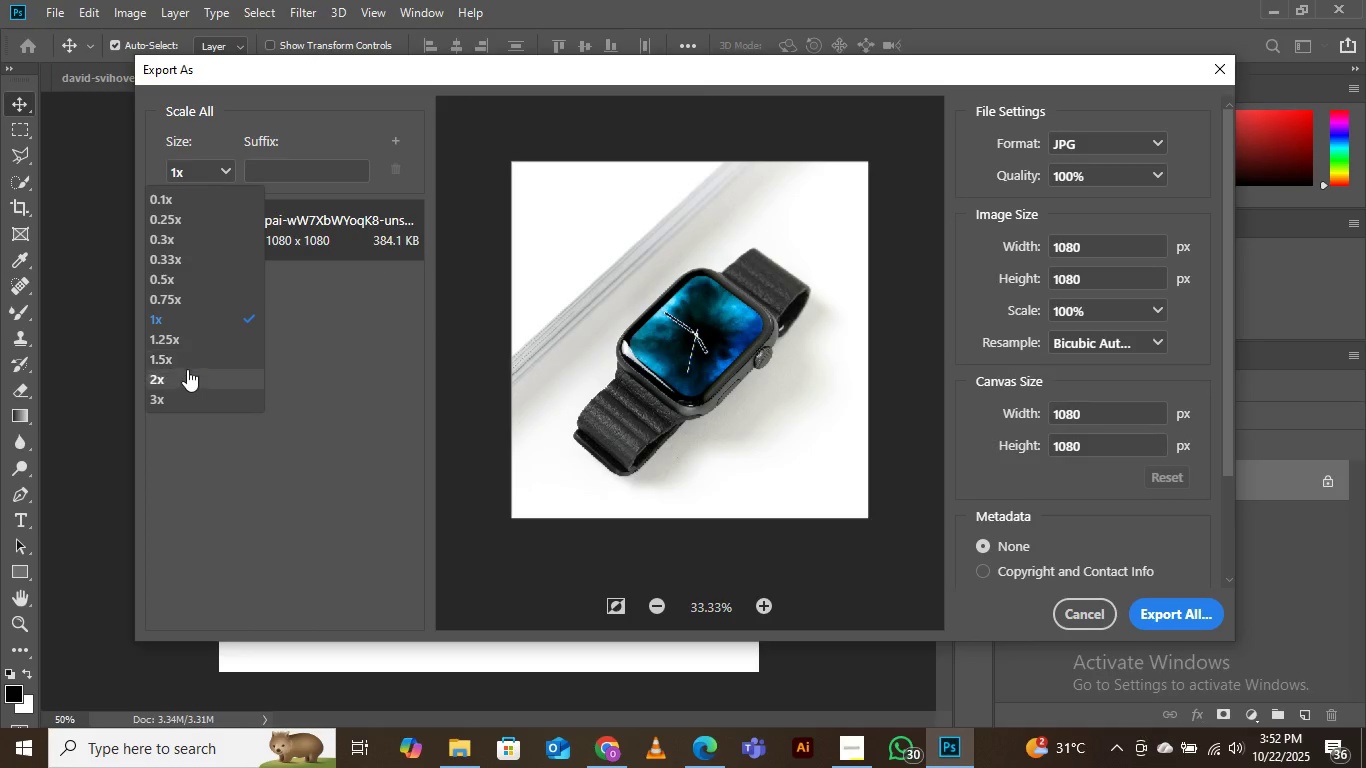 
left_click([187, 369])
 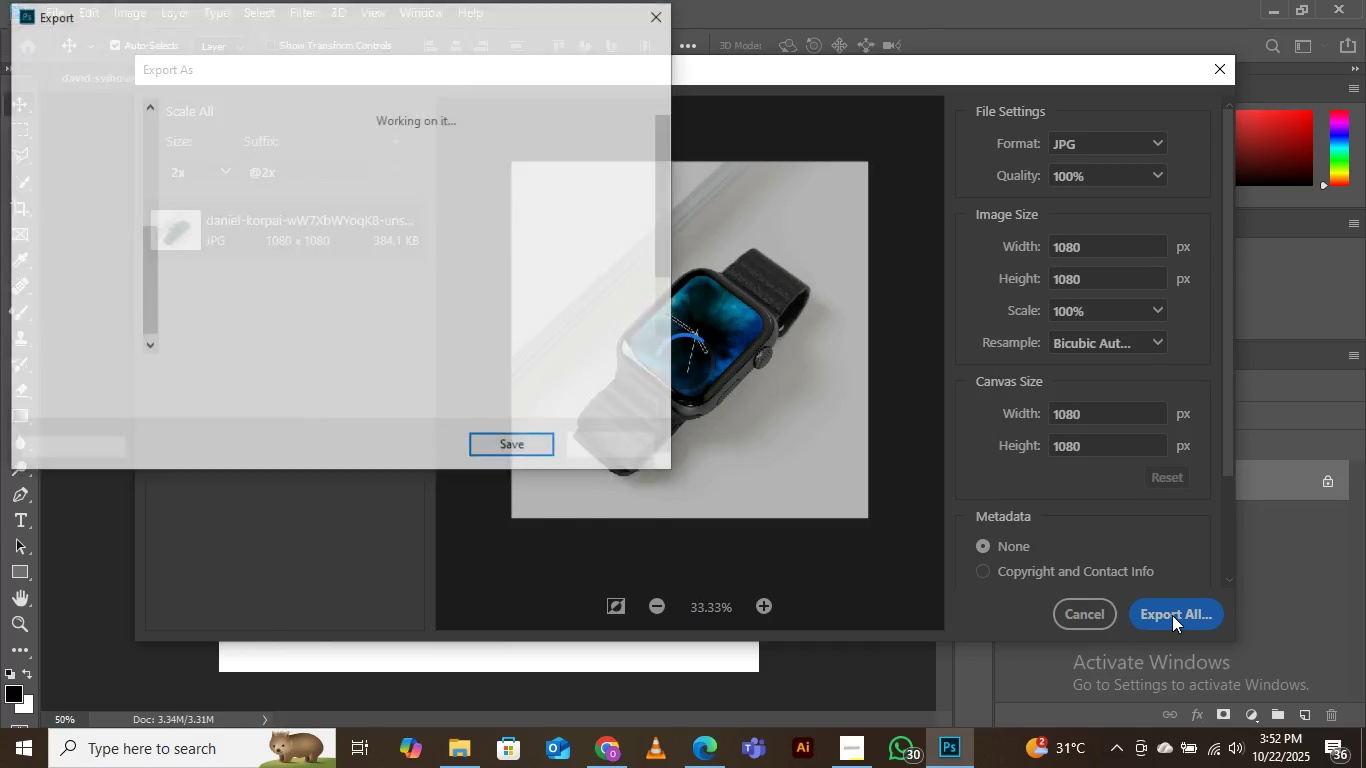 
scroll: coordinate [502, 236], scroll_direction: down, amount: 4.0
 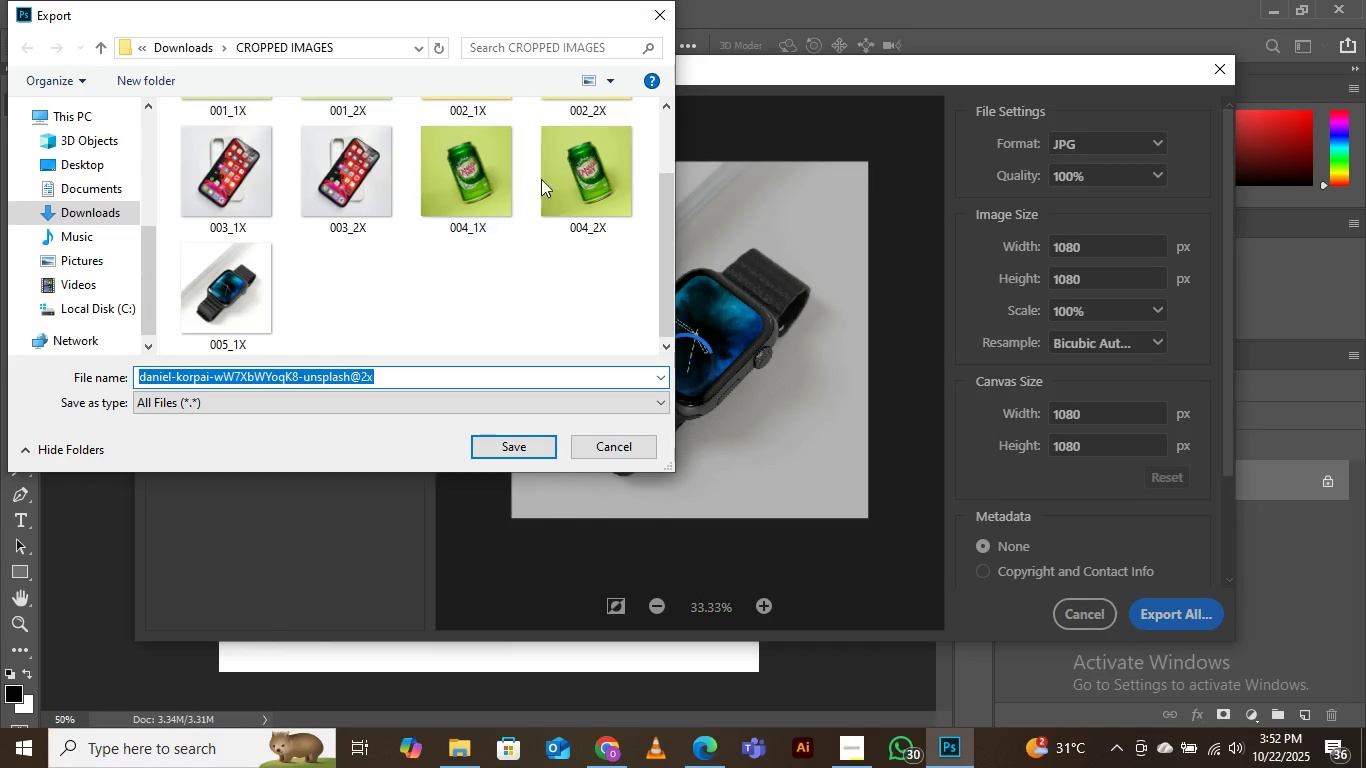 
left_click([583, 162])
 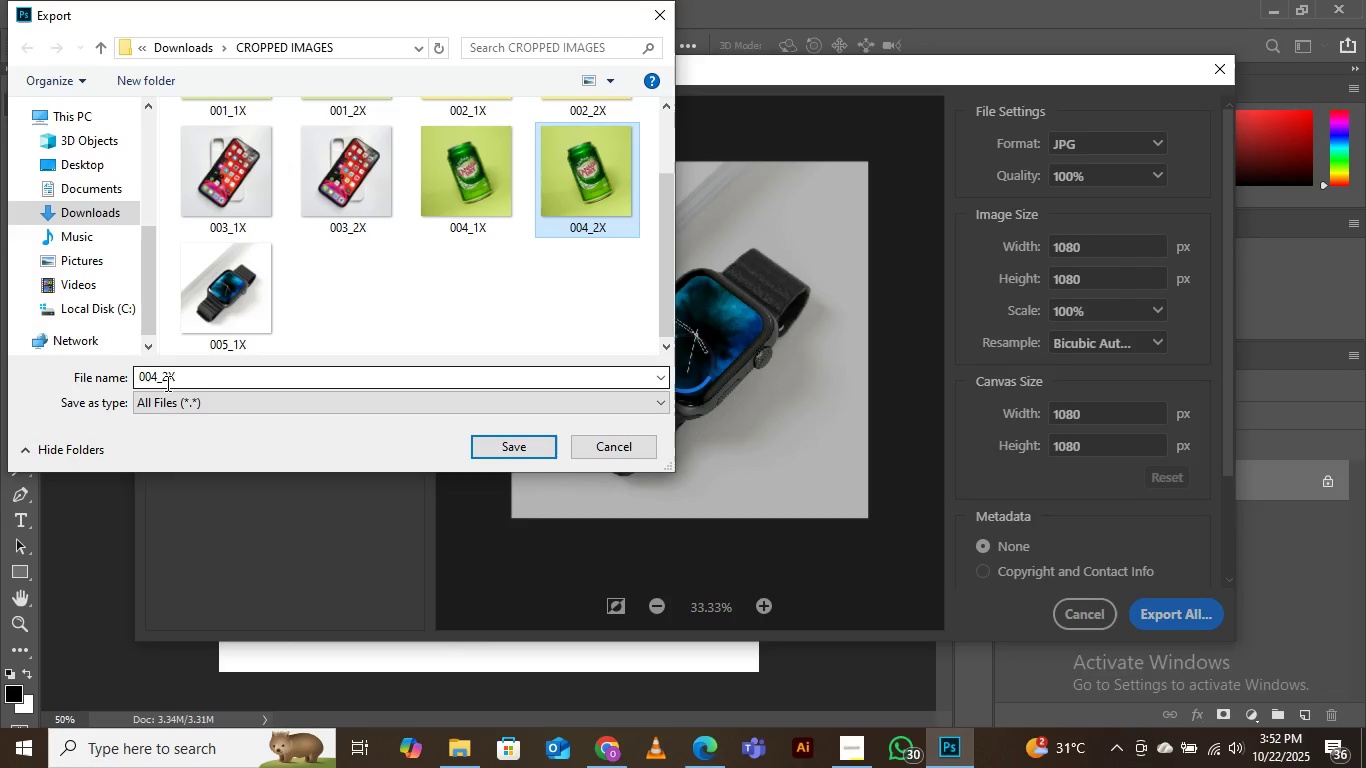 
left_click([166, 383])
 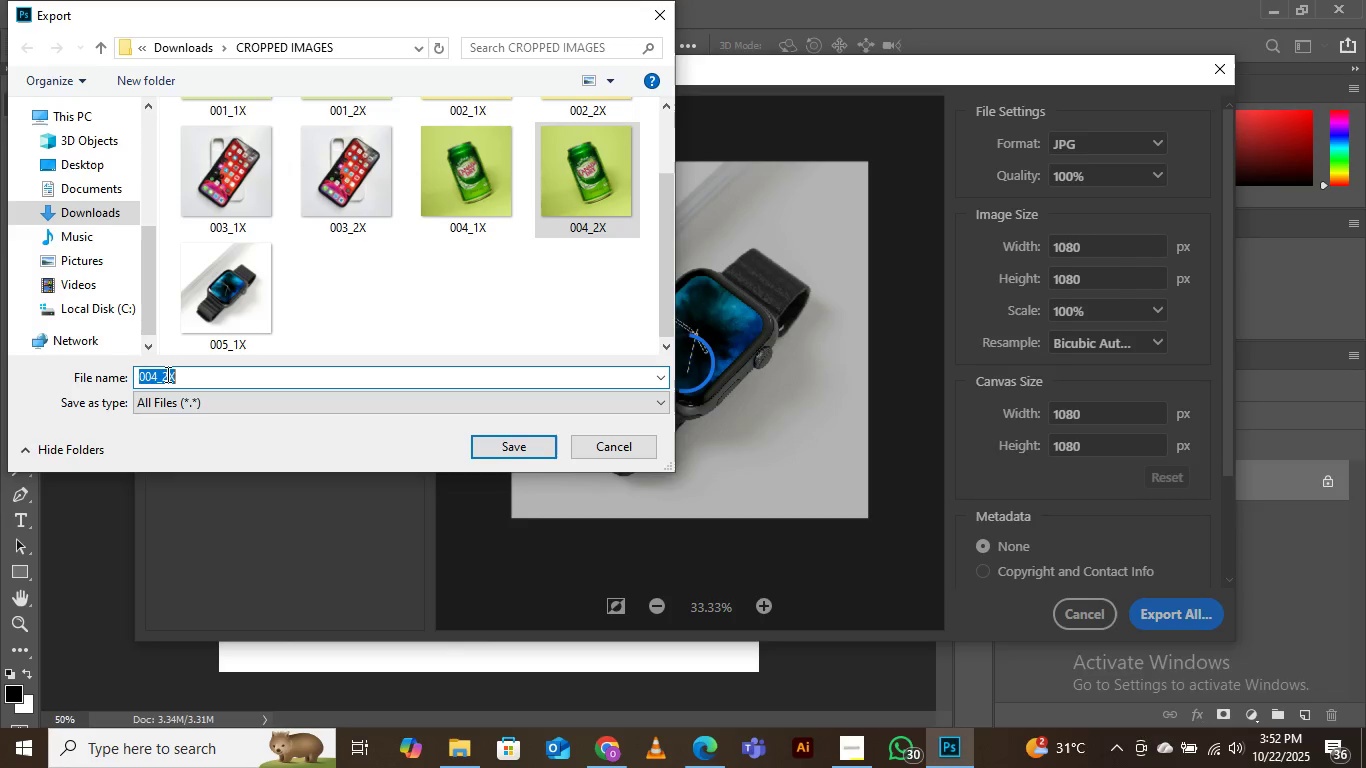 
left_click([166, 374])
 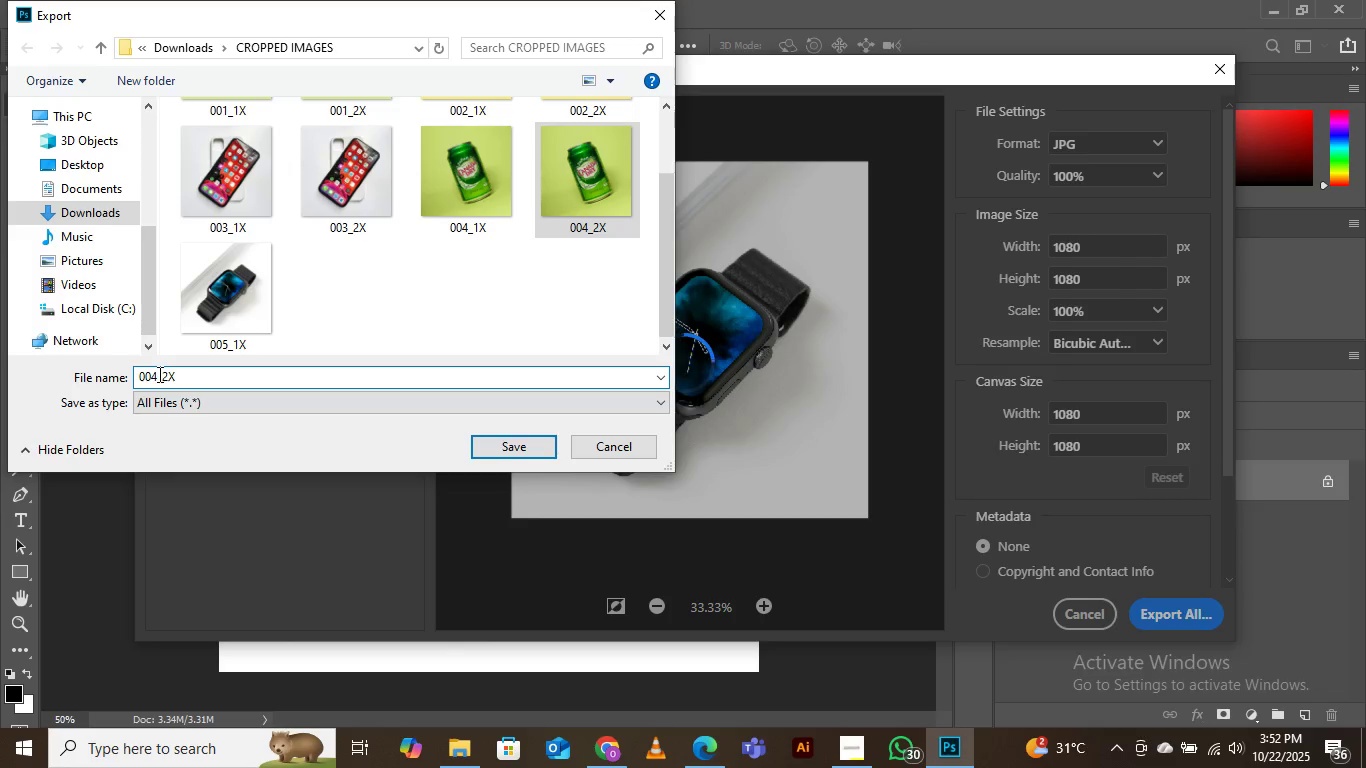 
left_click([158, 374])
 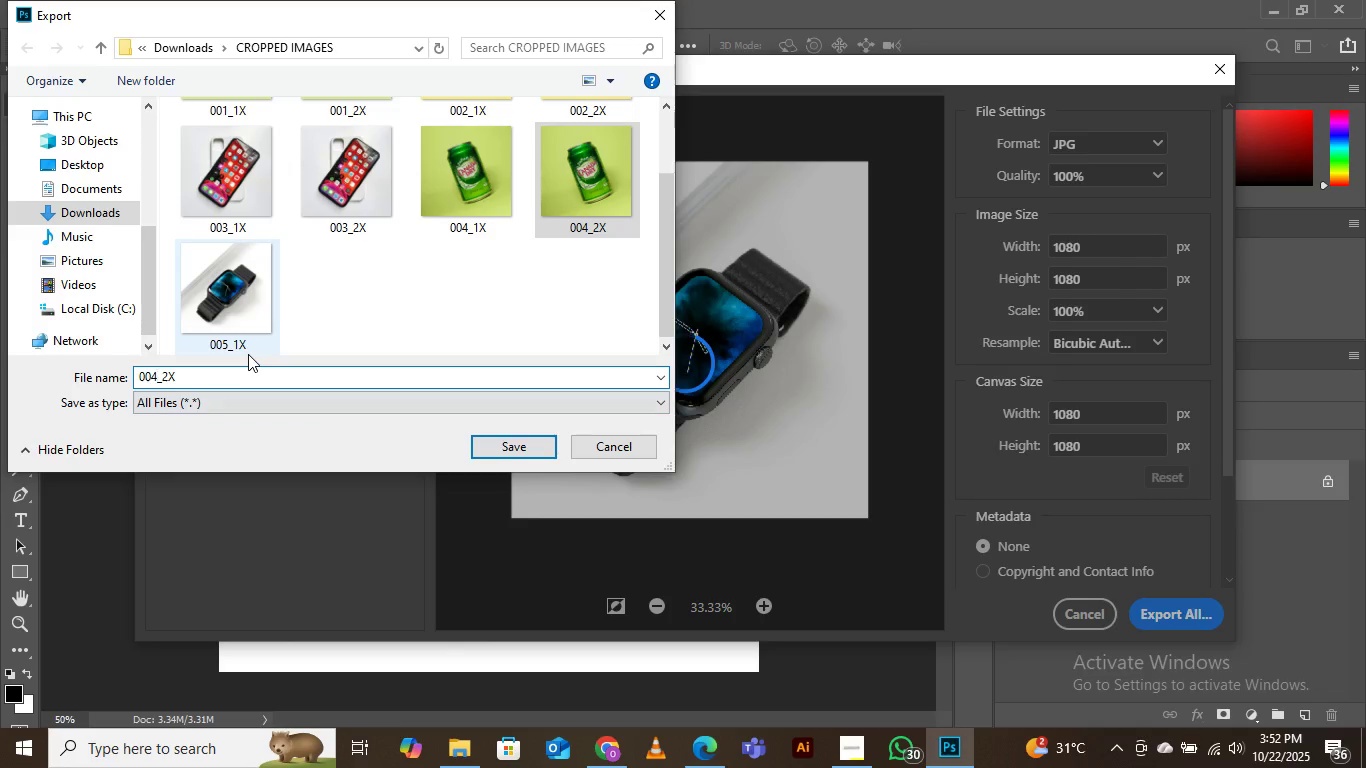 
key(Backspace)
 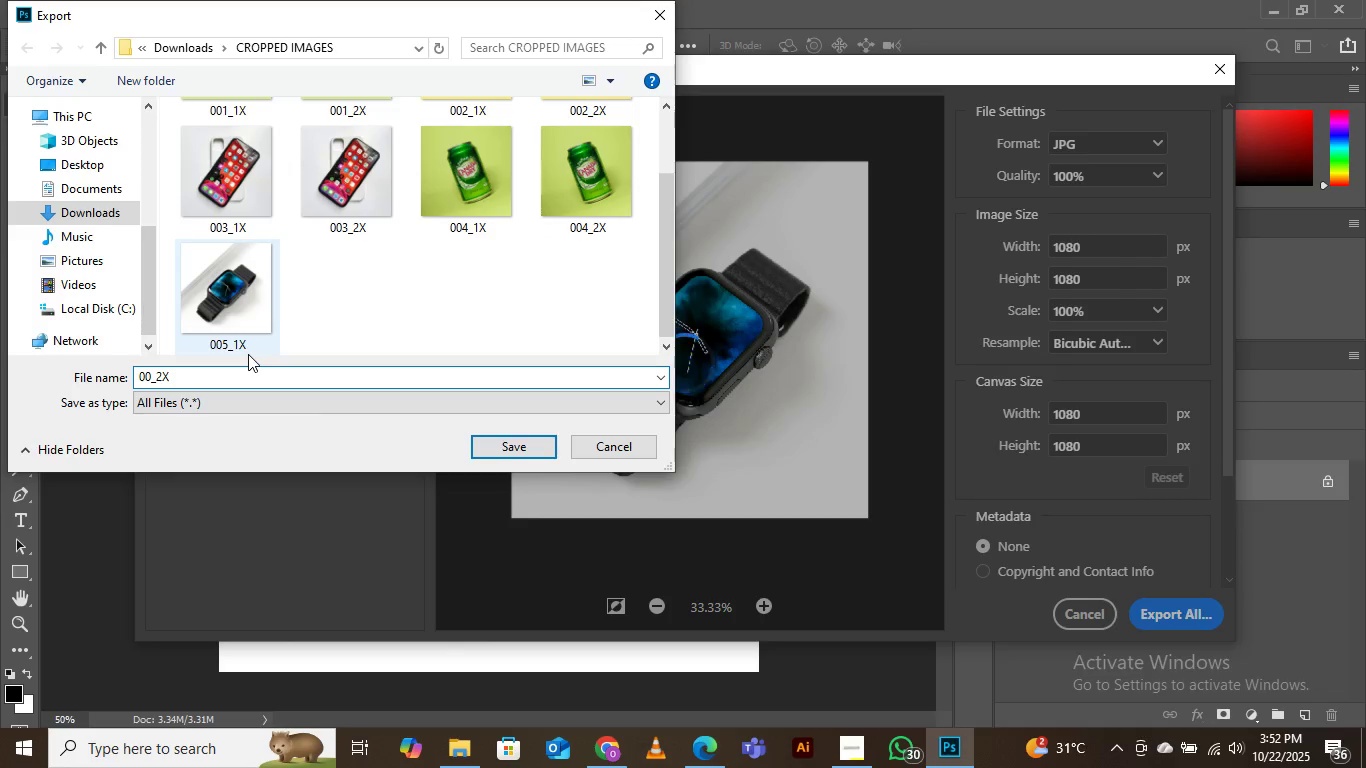 
key(5)
 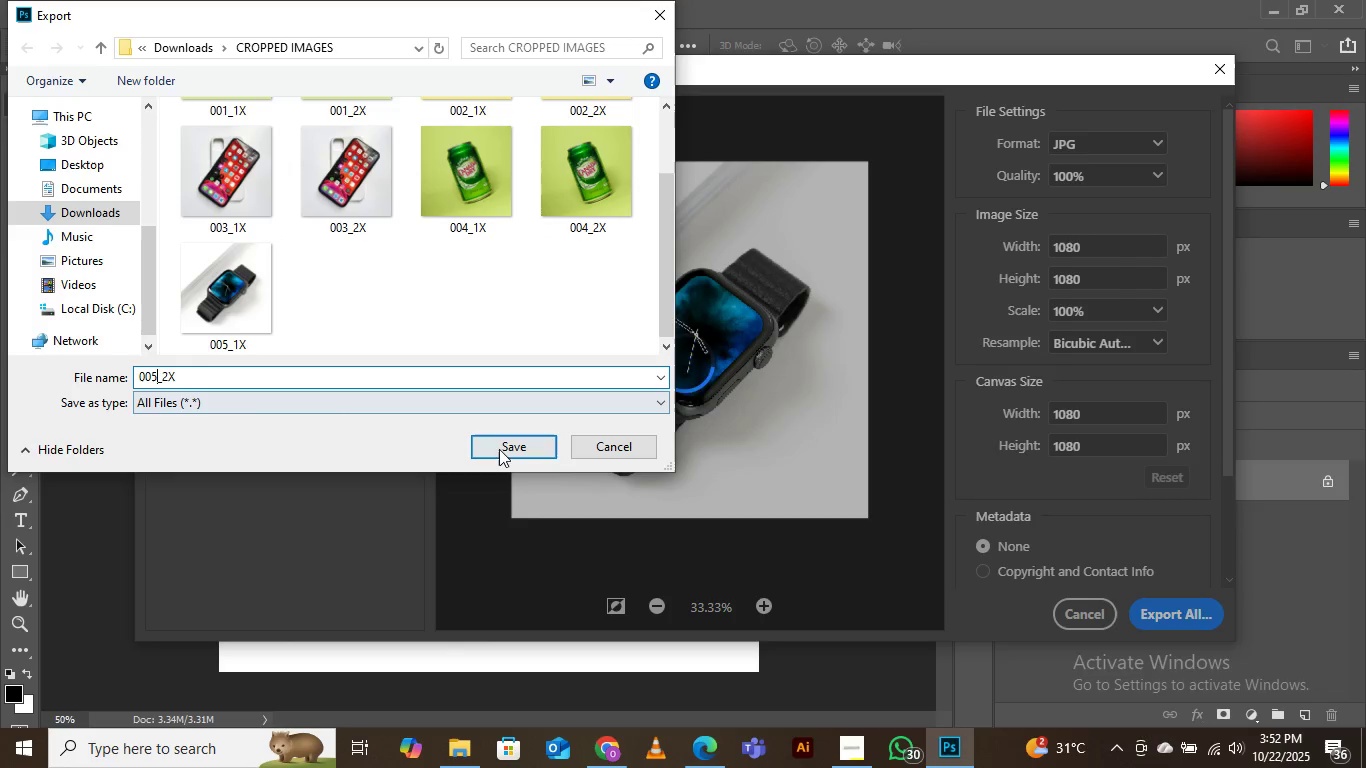 
left_click([500, 452])
 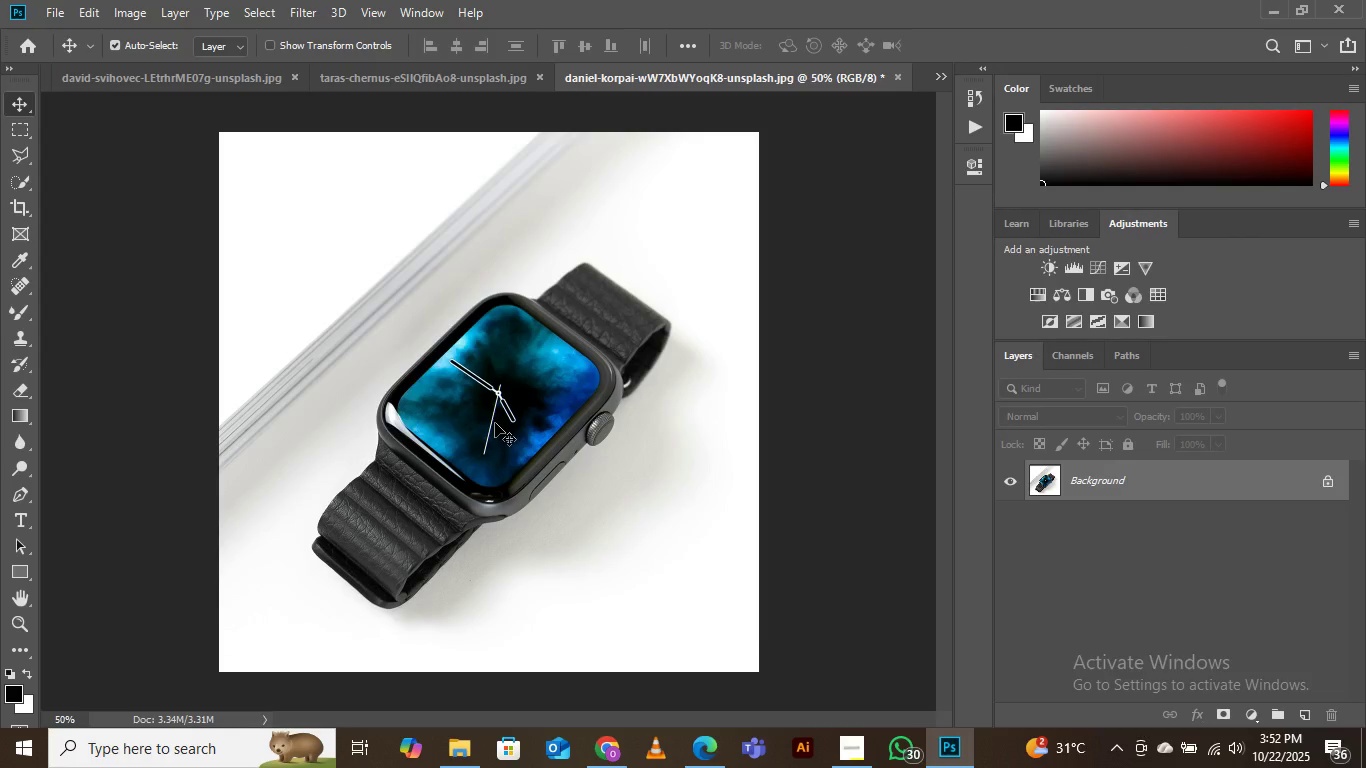 
wait(9.45)
 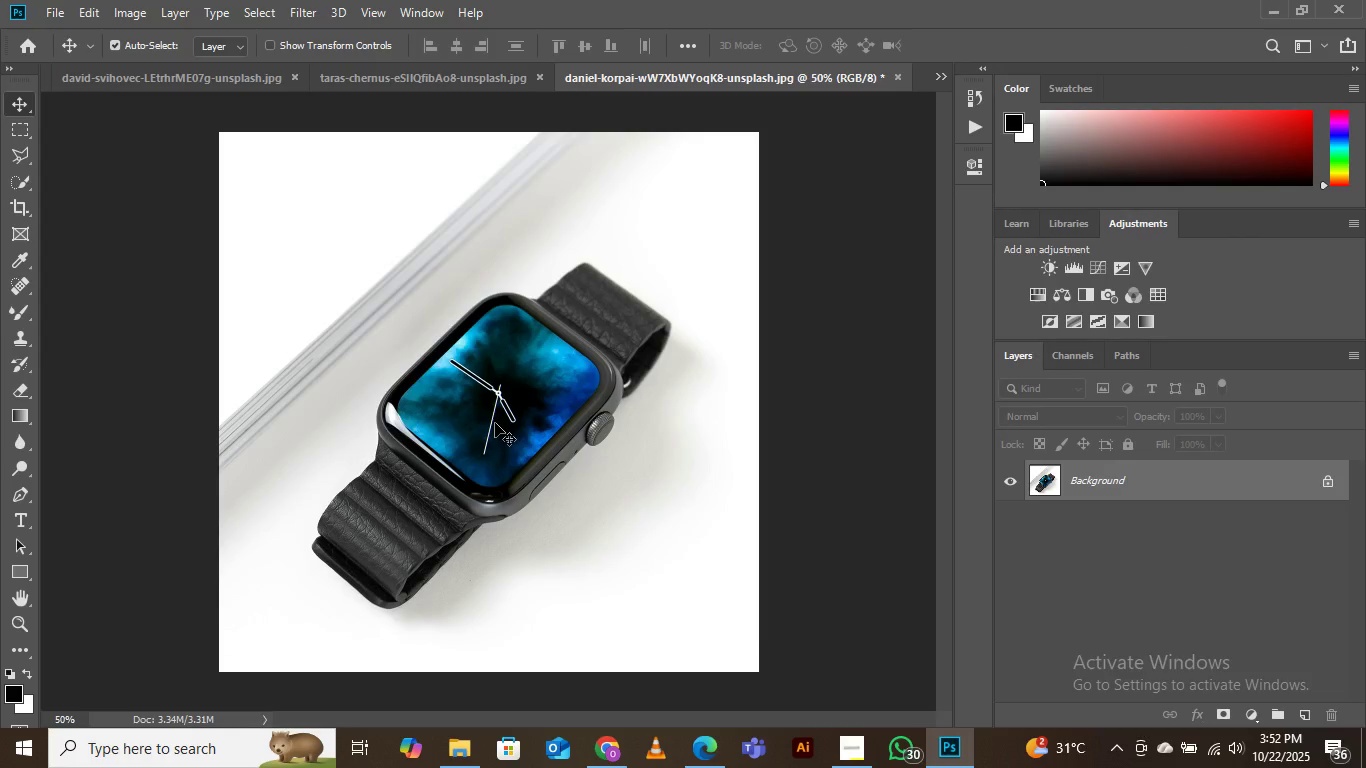 
left_click([940, 73])
 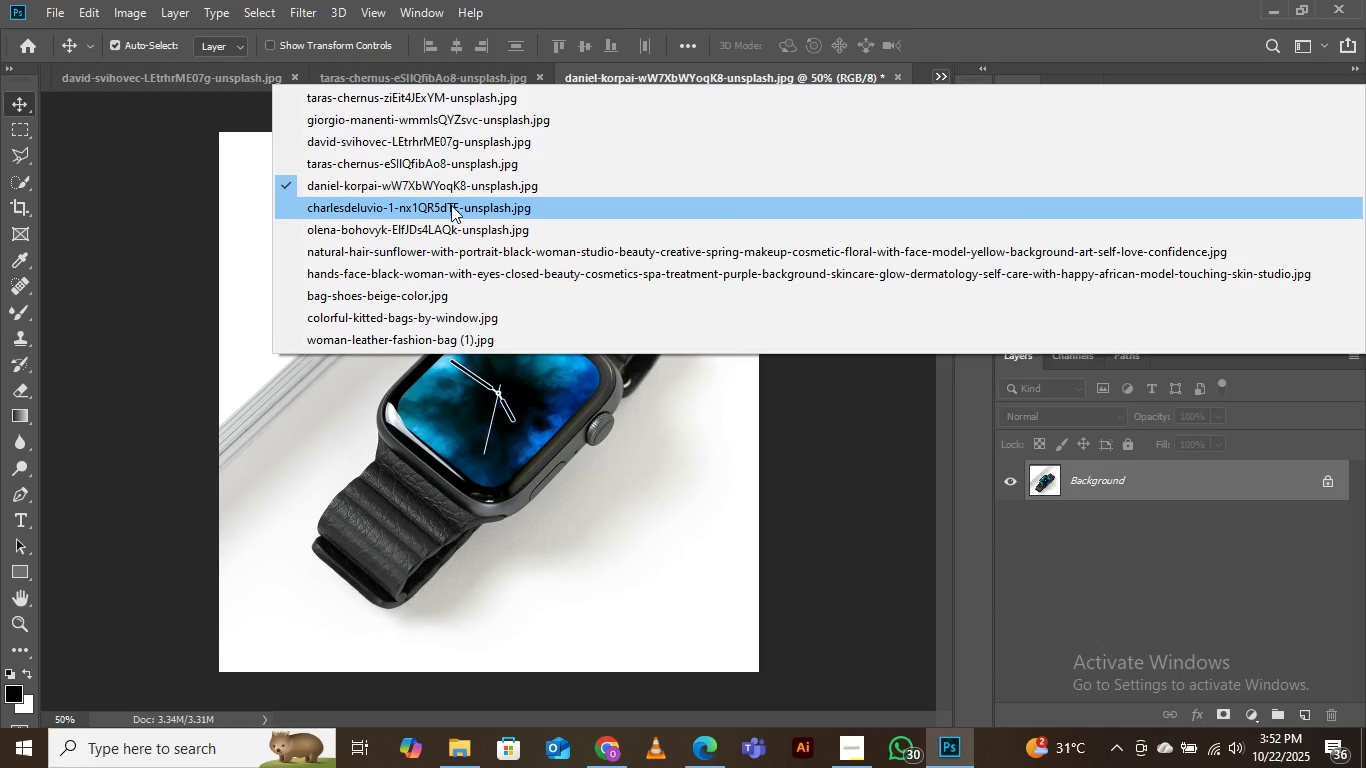 
left_click([441, 210])
 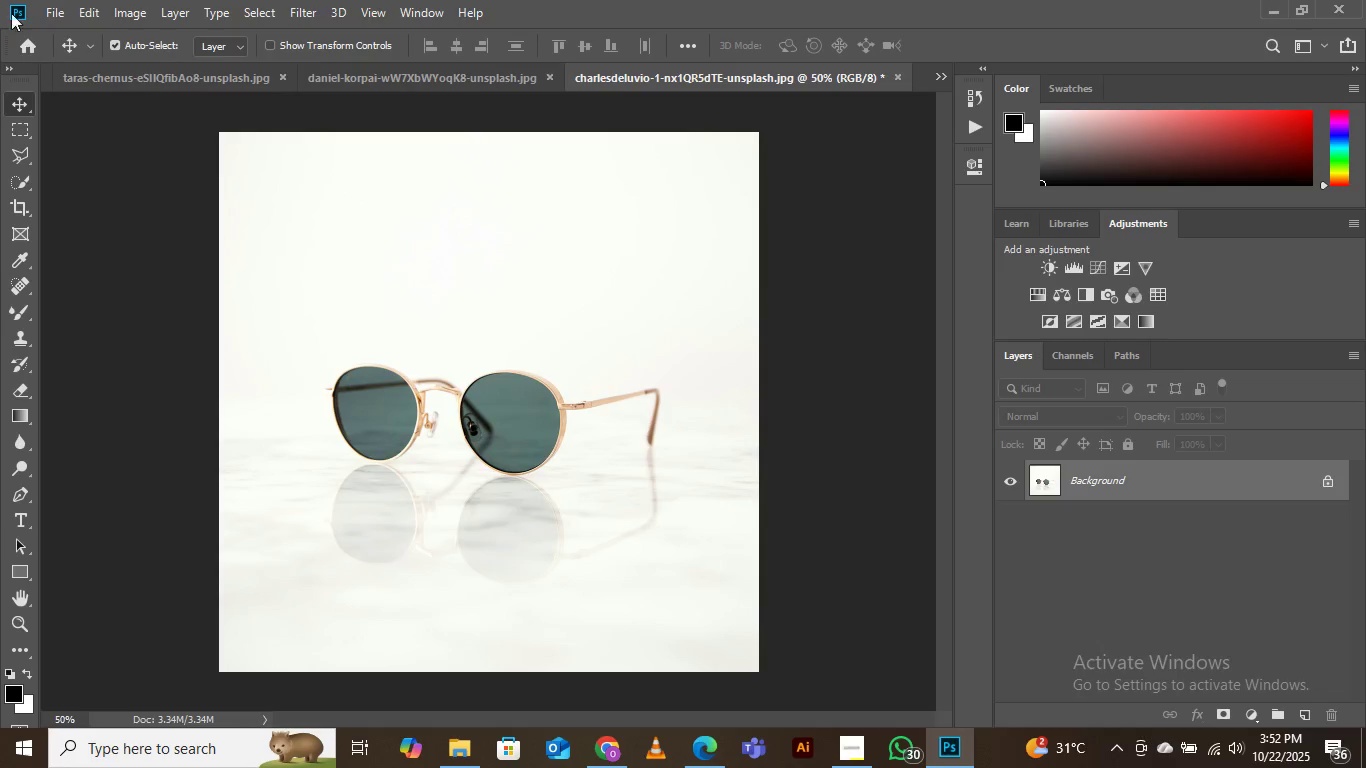 
left_click([59, 10])
 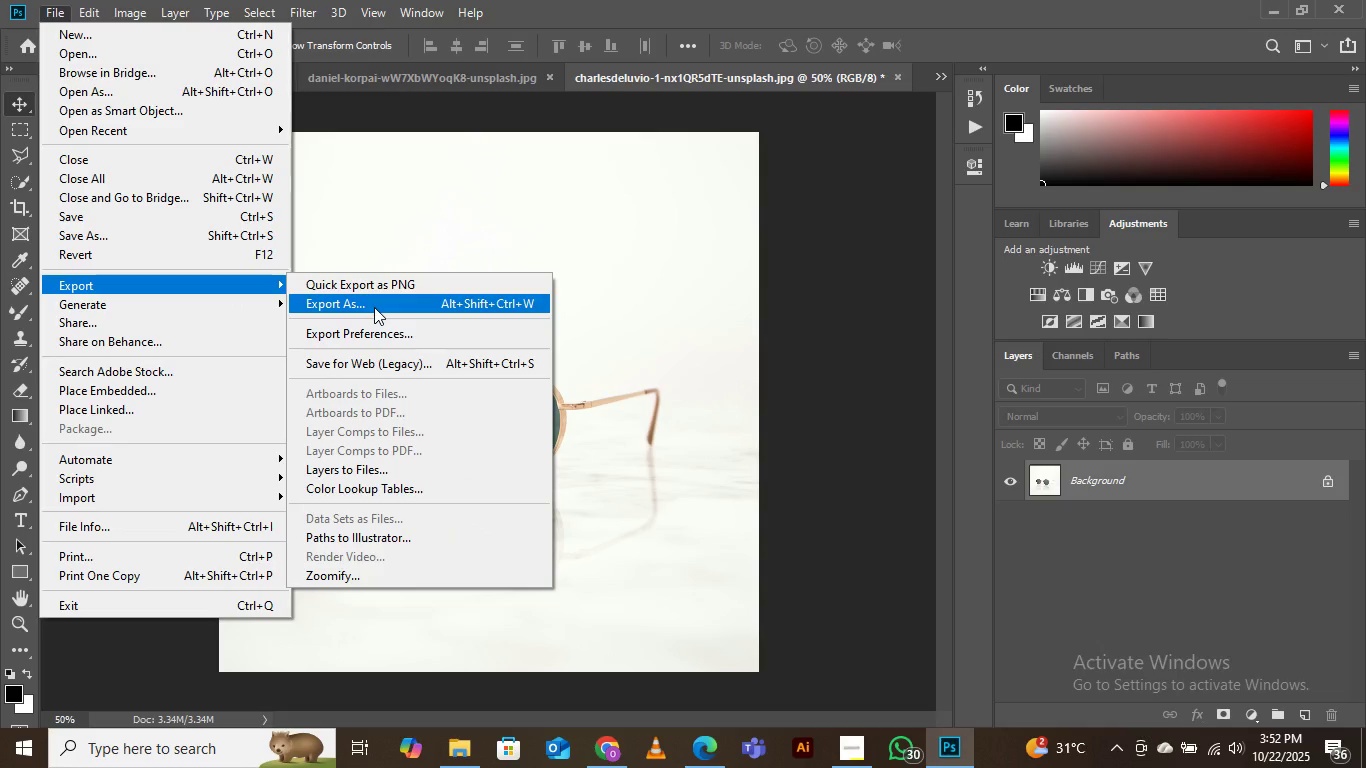 
wait(9.54)
 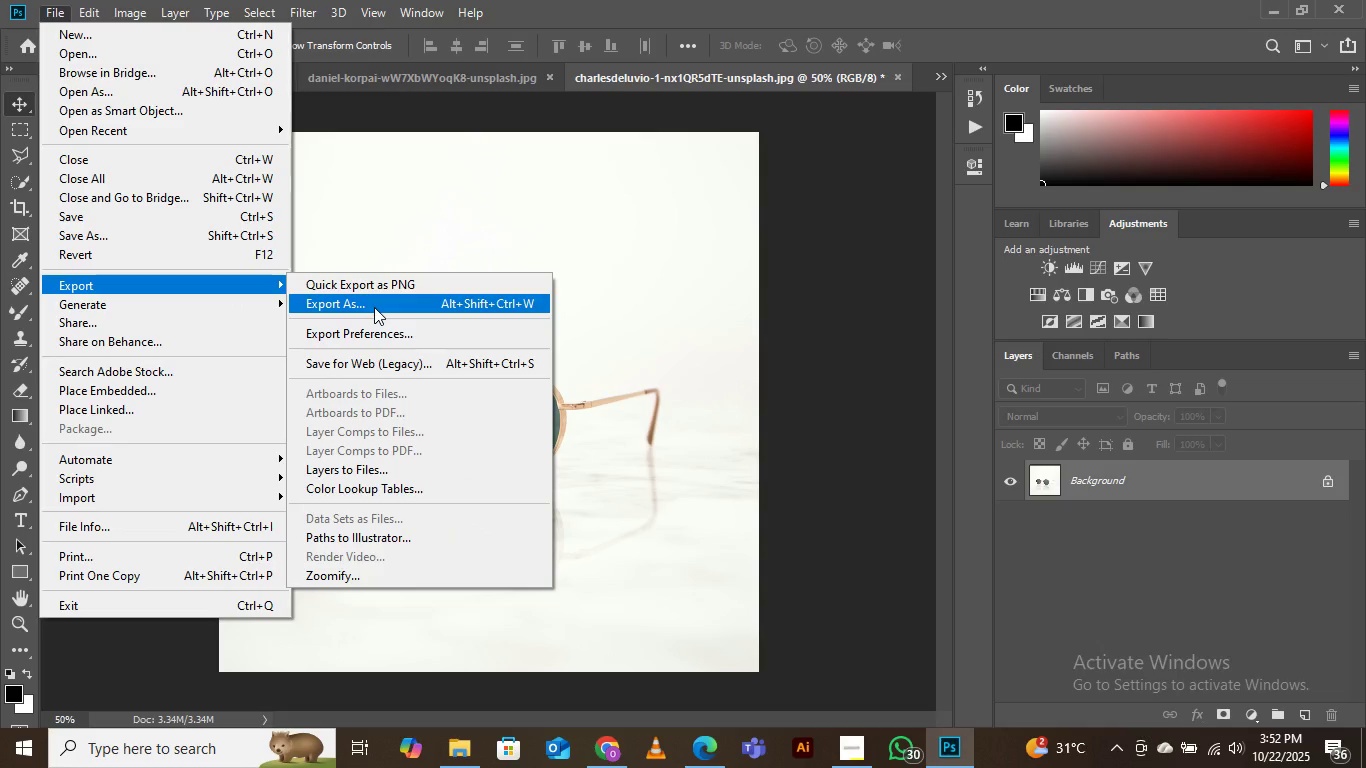 
left_click([372, 306])
 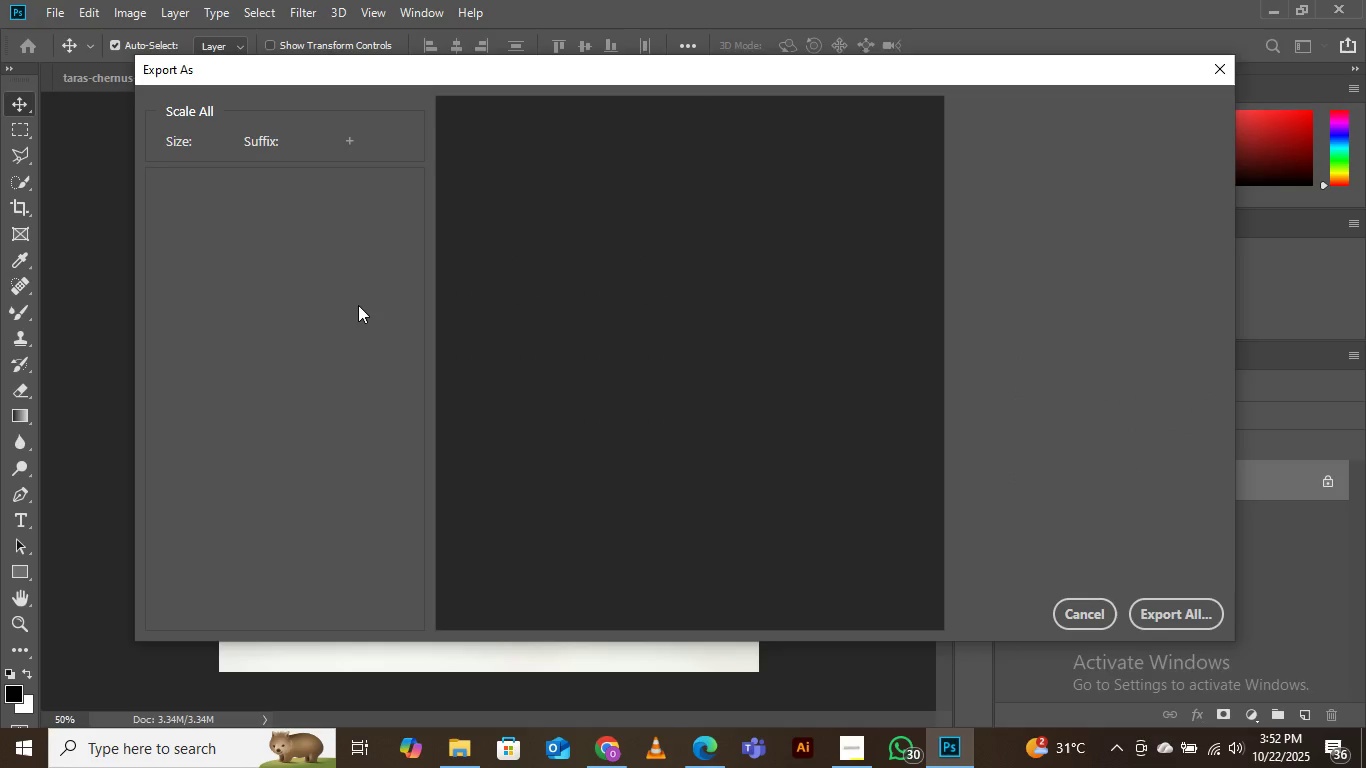 
mouse_move([363, 284])
 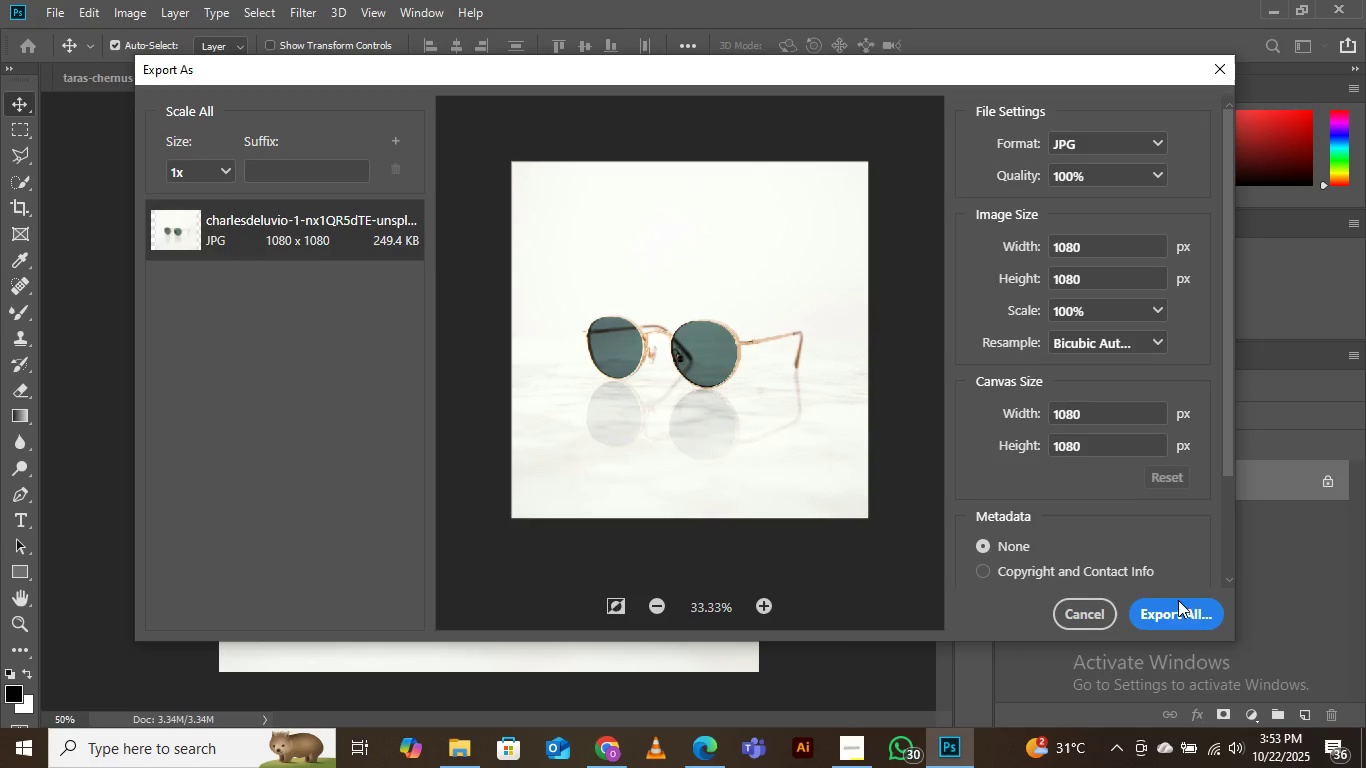 
left_click([1178, 610])
 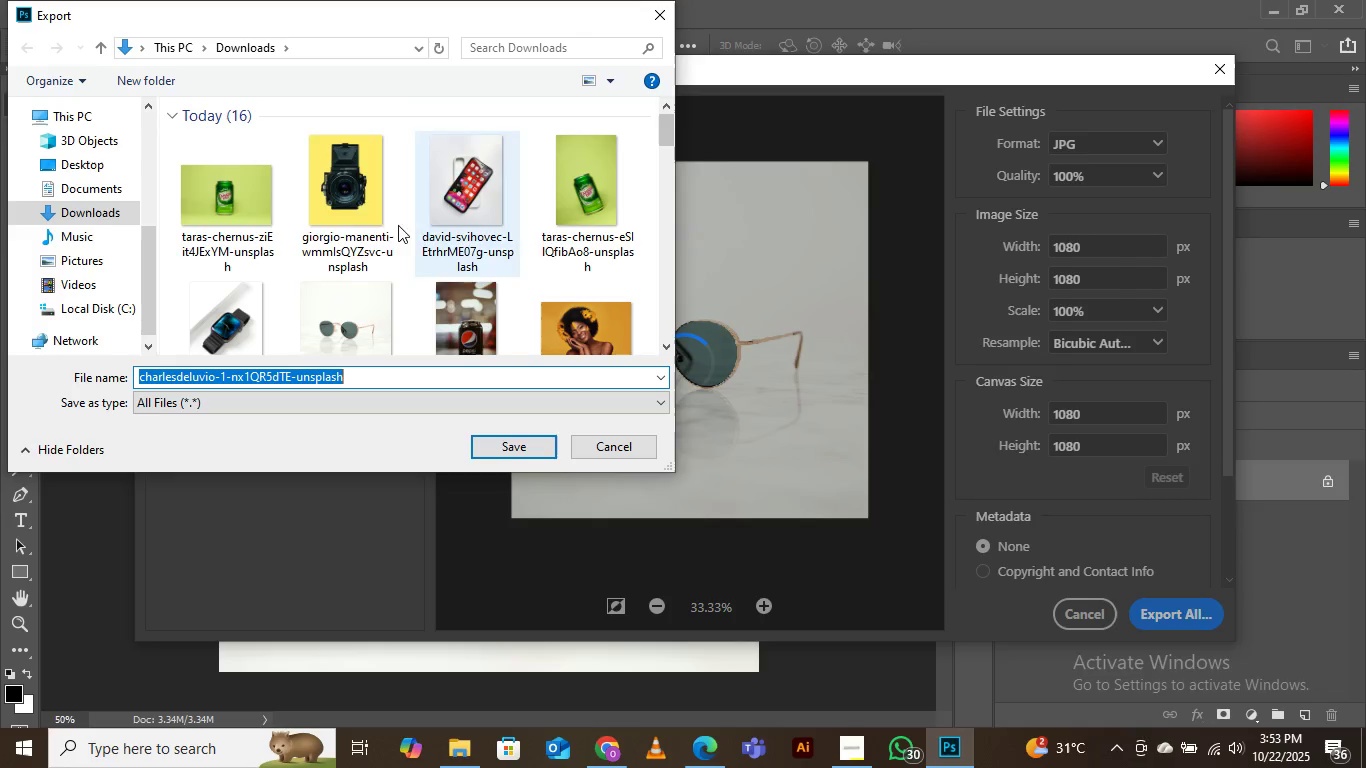 
scroll: coordinate [476, 245], scroll_direction: down, amount: 4.0
 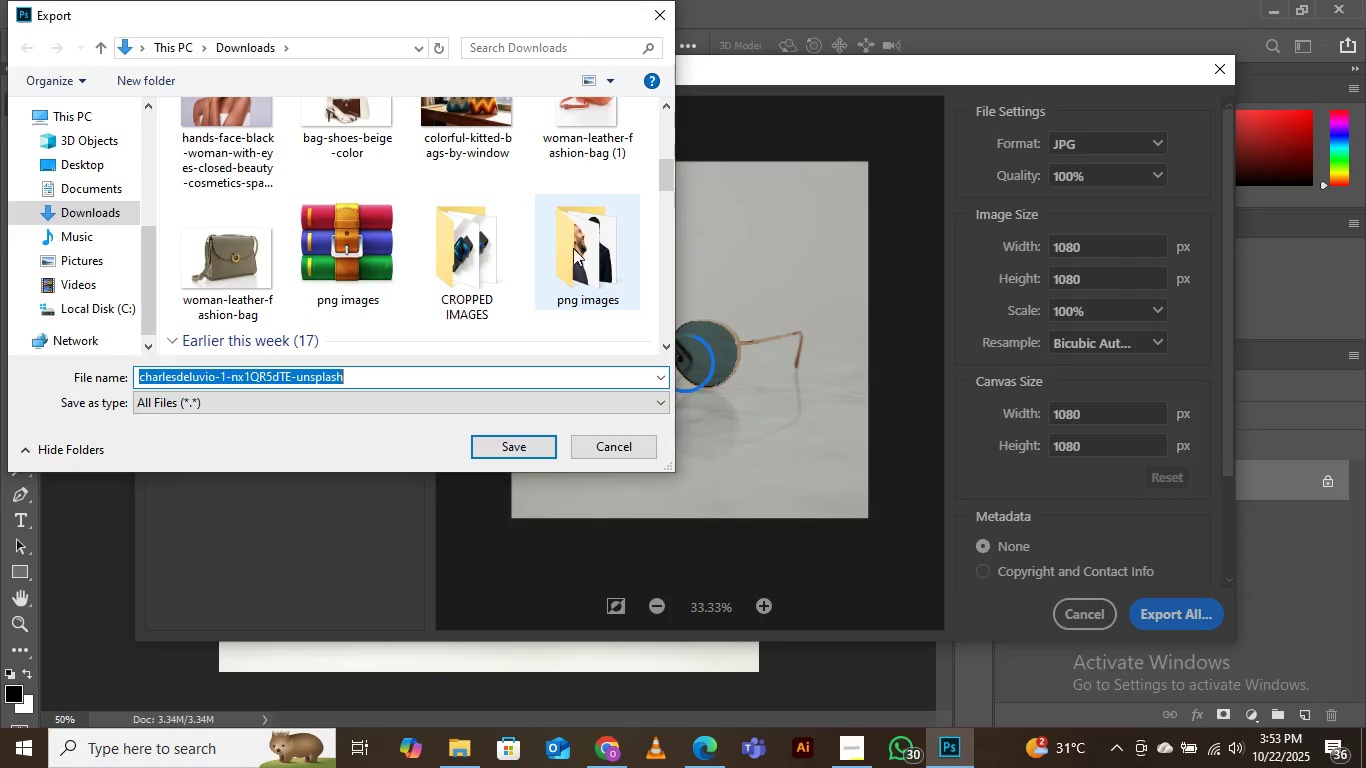 
double_click([484, 254])
 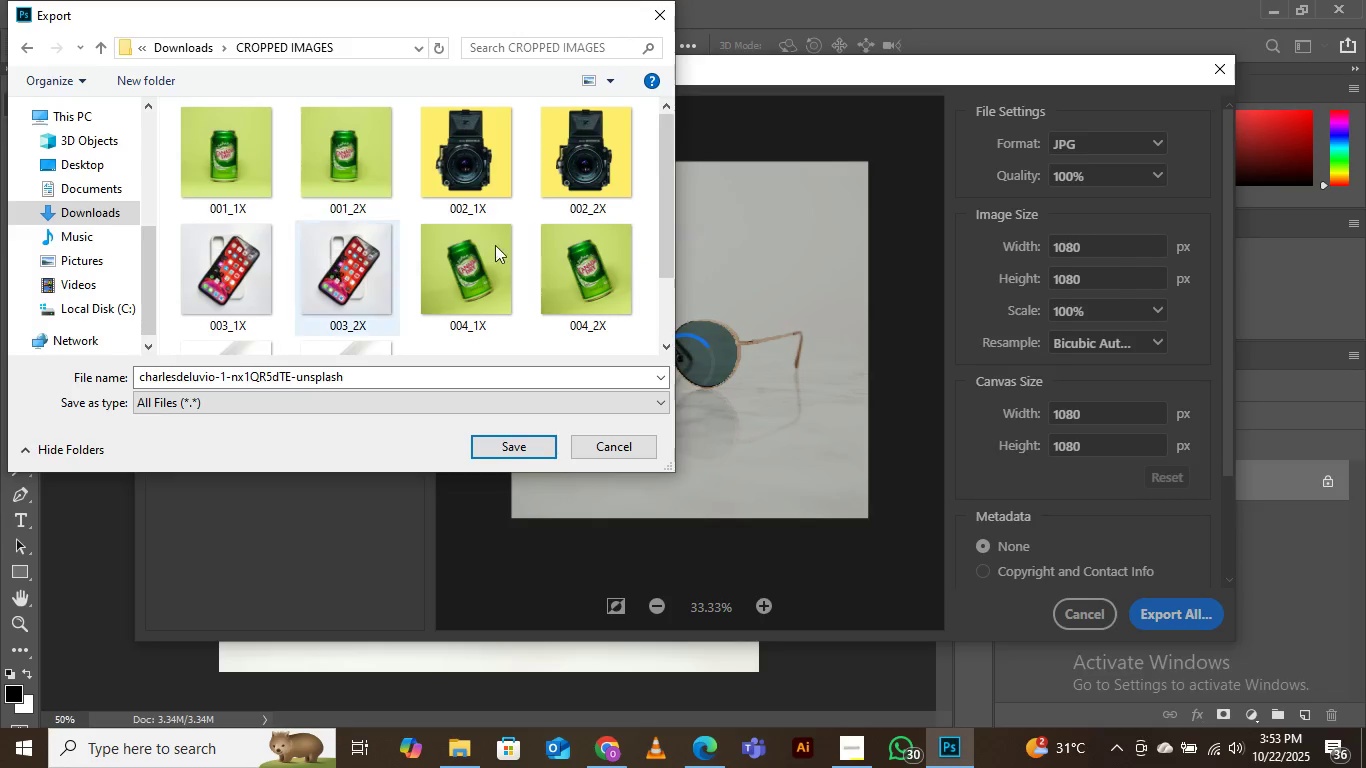 
scroll: coordinate [579, 245], scroll_direction: down, amount: 4.0
 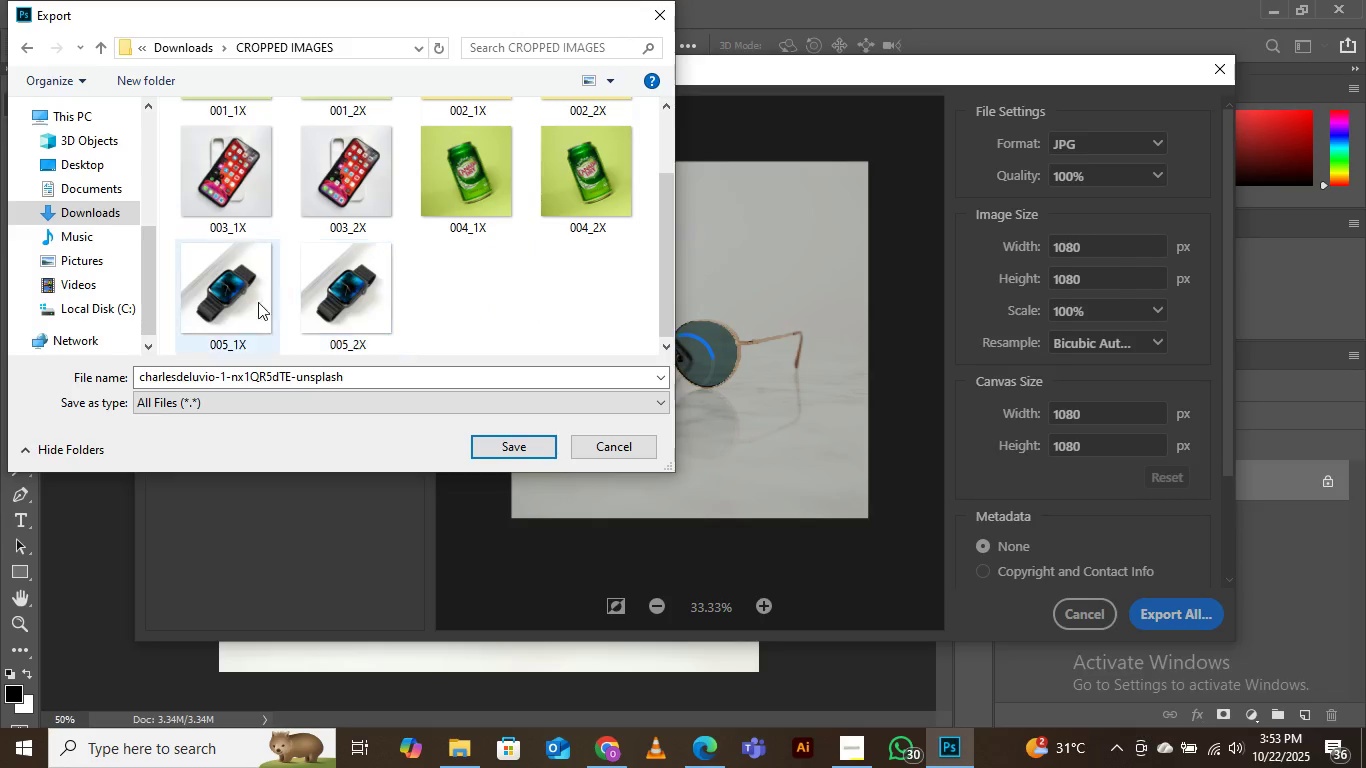 
left_click([219, 299])
 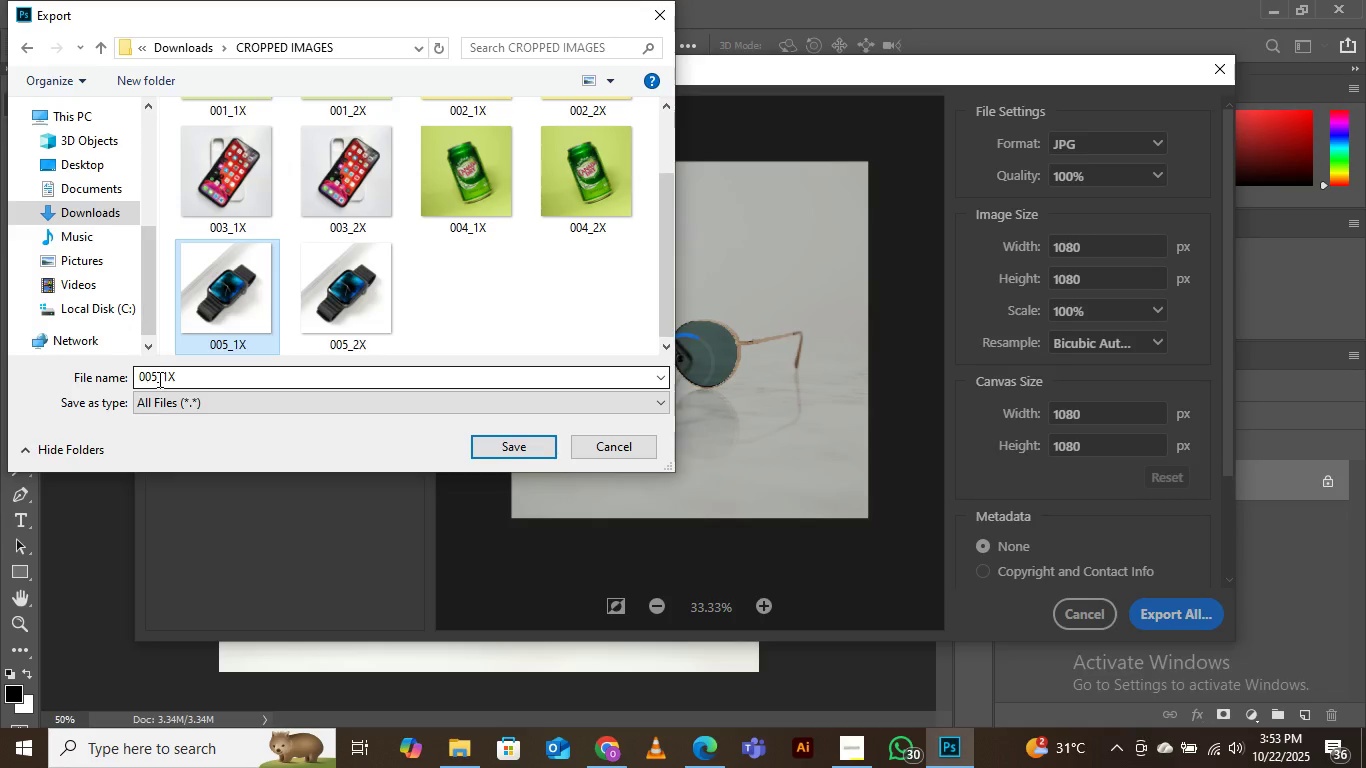 
left_click([158, 379])
 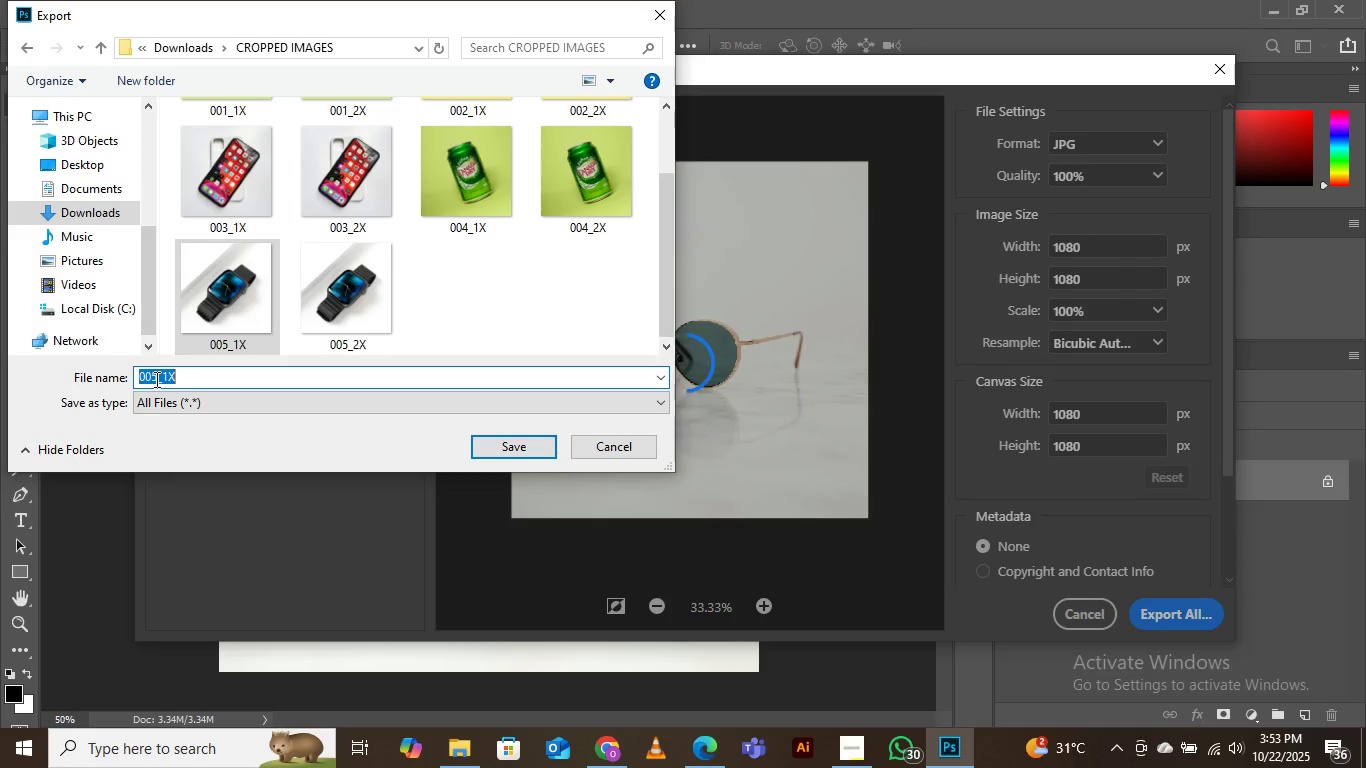 
double_click([155, 379])
 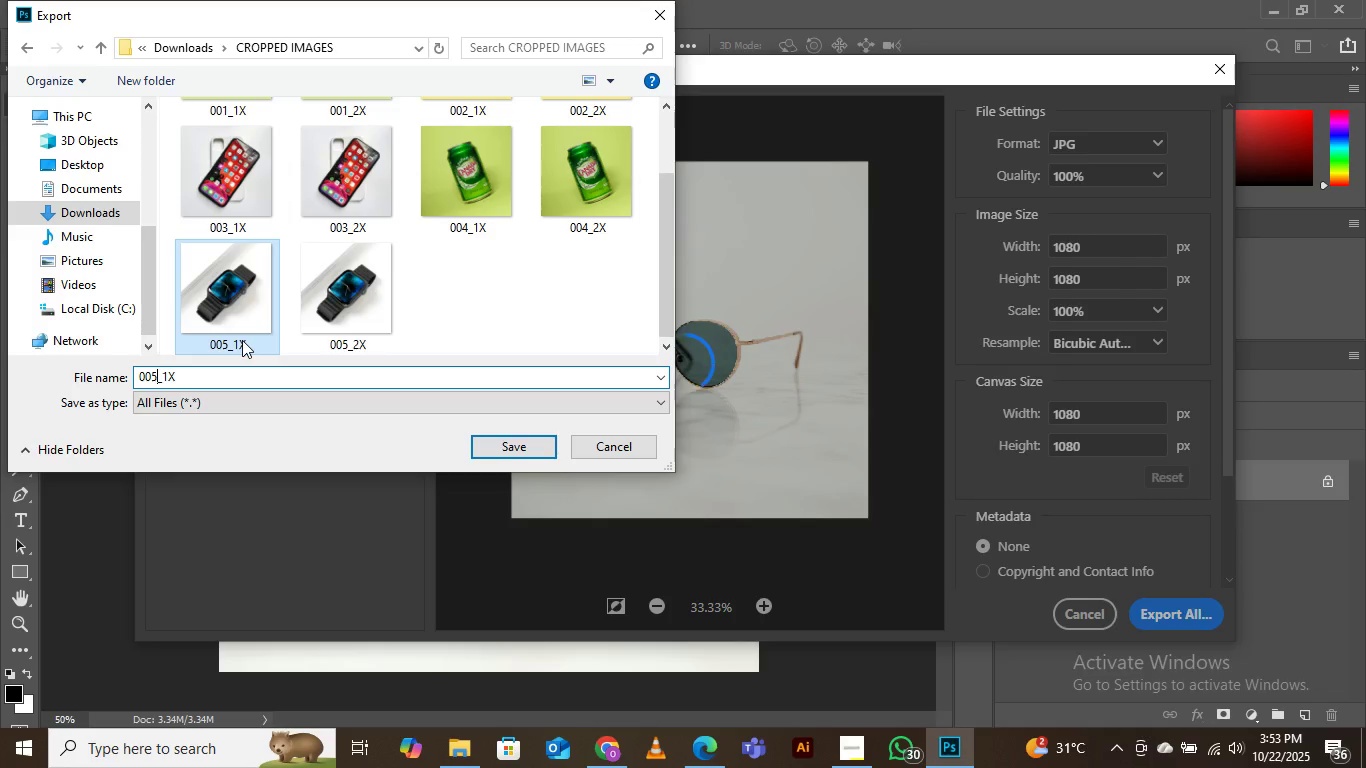 
key(Backspace)
 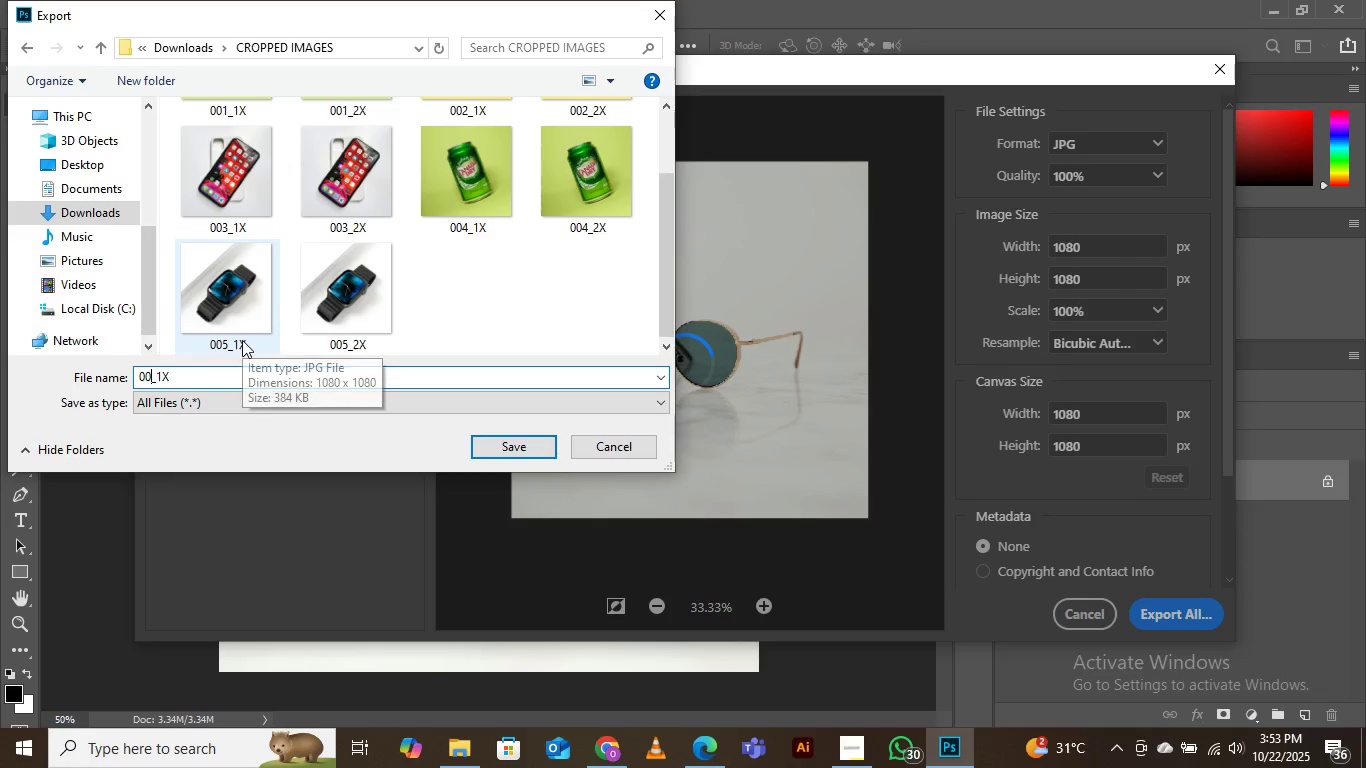 
key(6)
 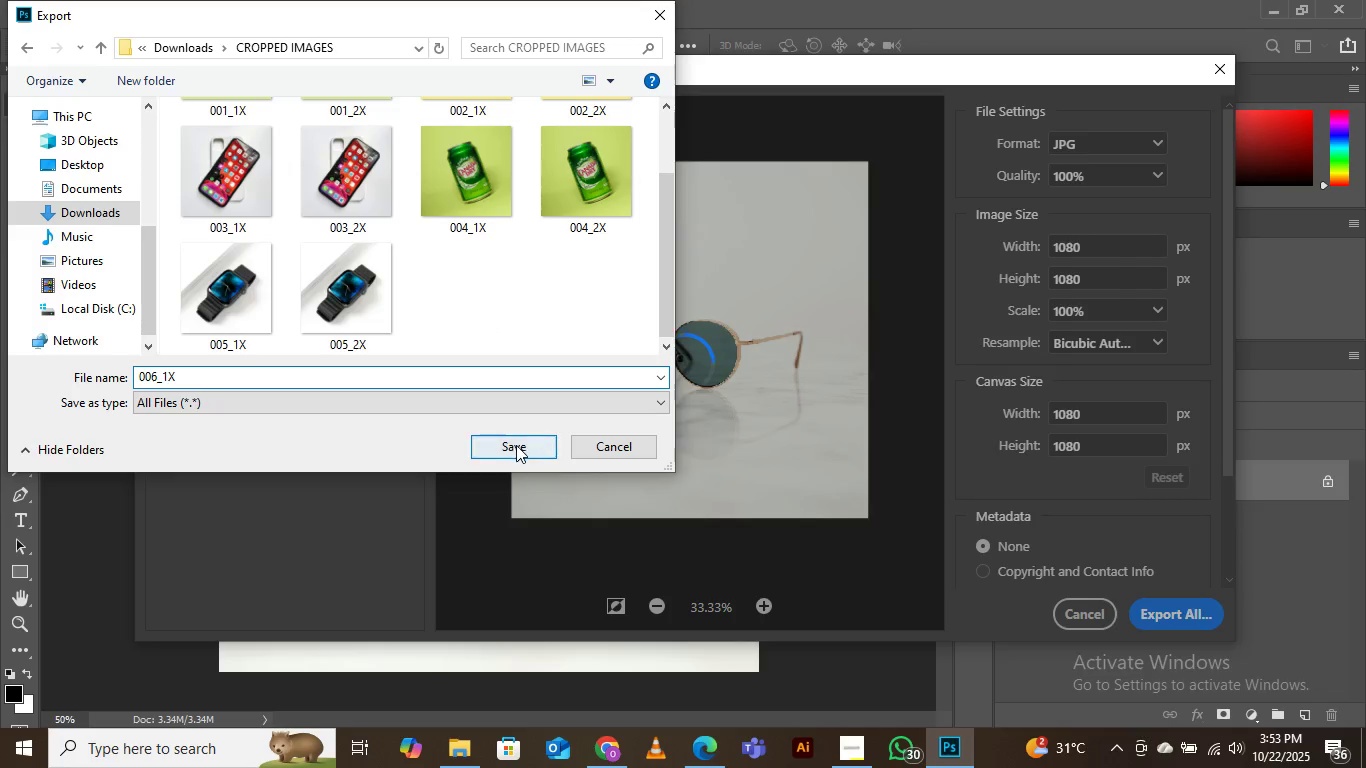 
wait(5.18)
 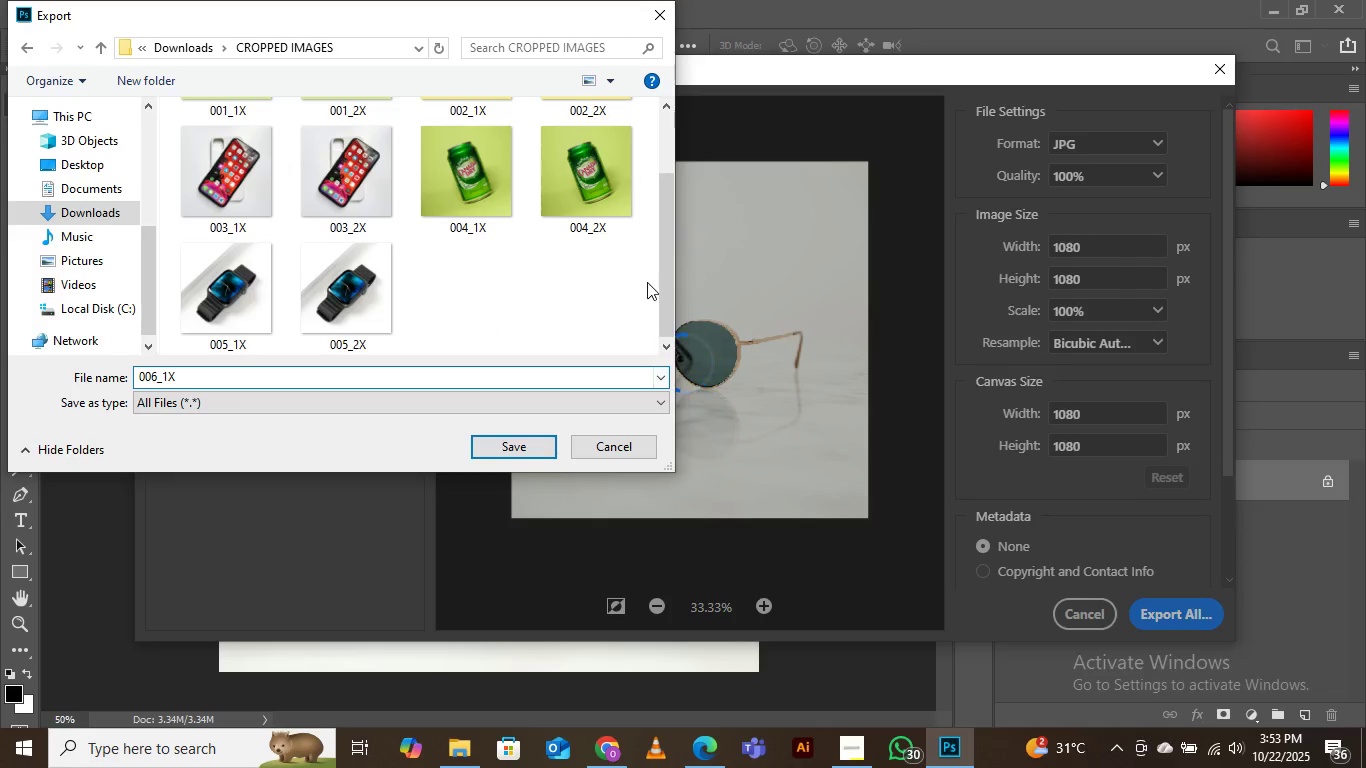 
left_click([516, 445])
 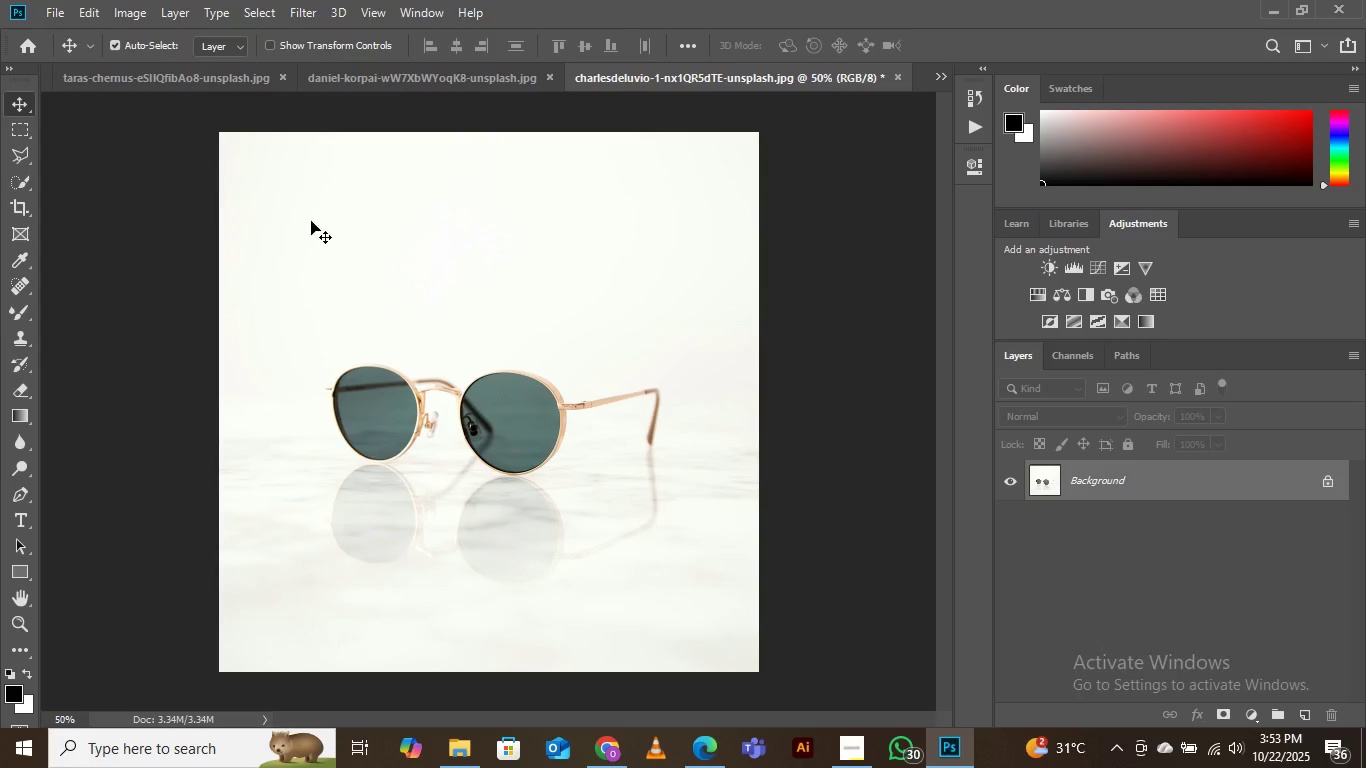 
wait(5.14)
 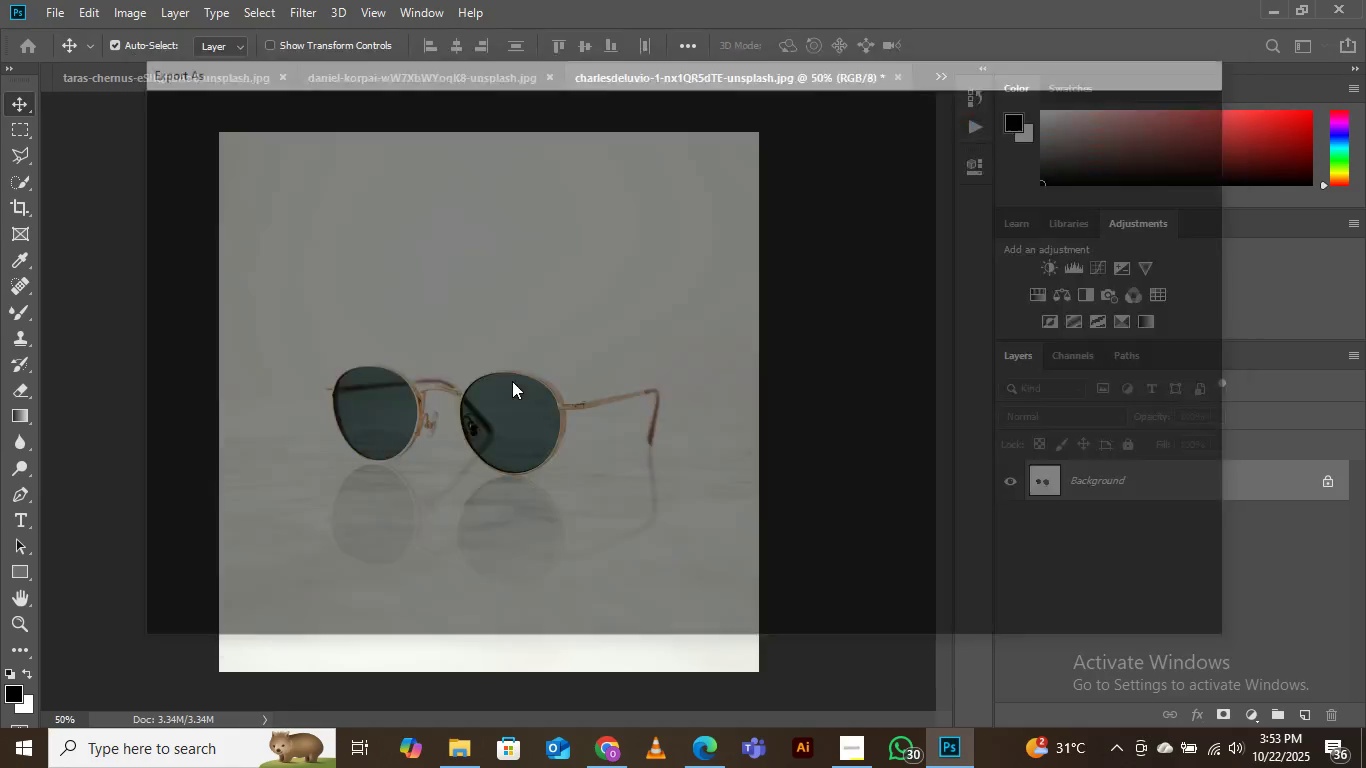 
left_click([51, 11])
 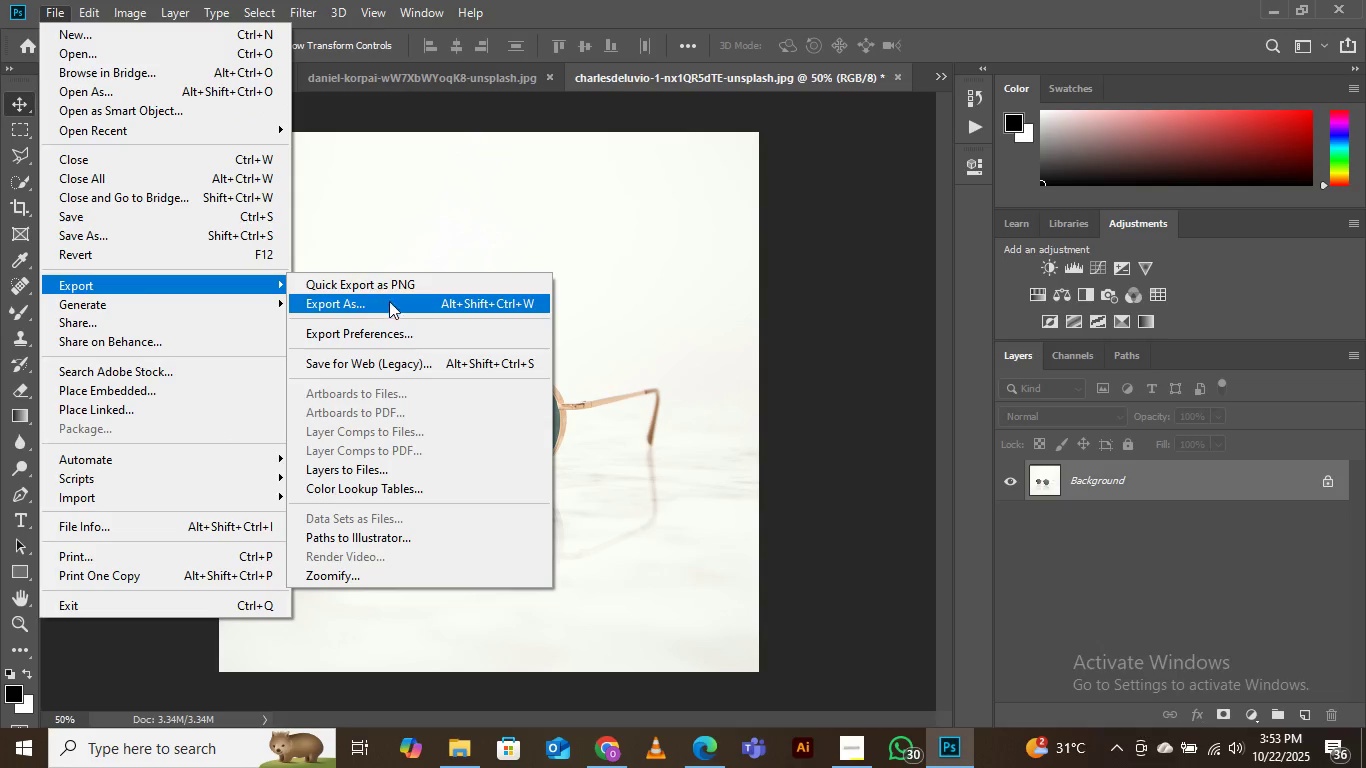 
left_click([384, 307])
 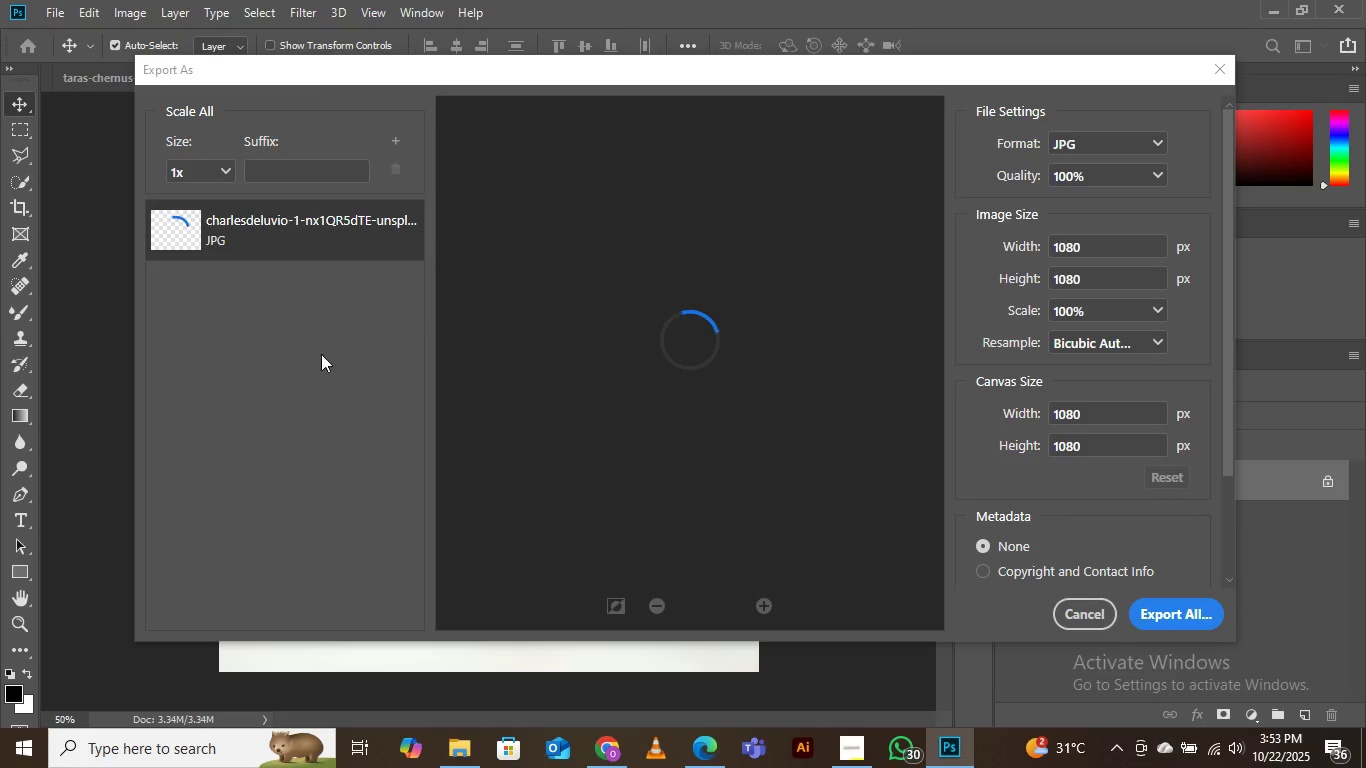 
left_click([223, 165])
 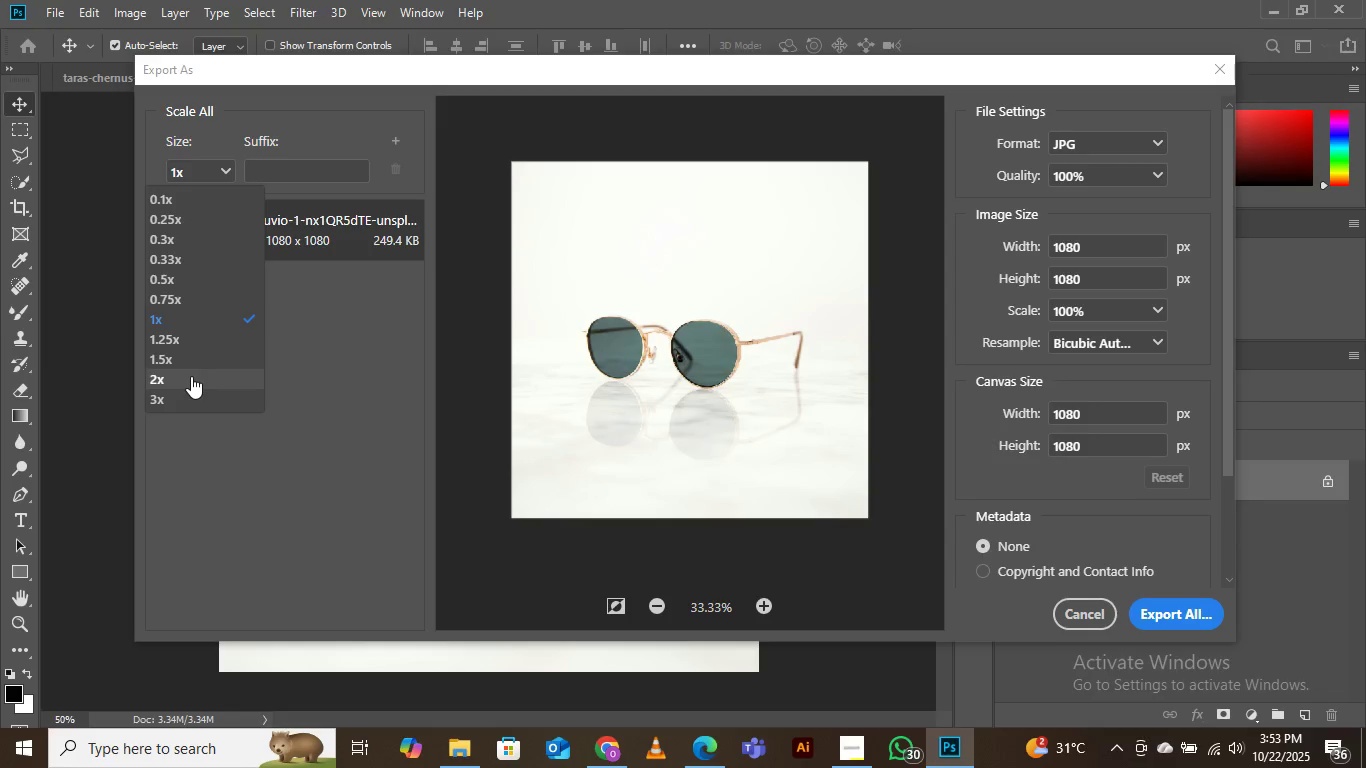 
left_click([191, 376])
 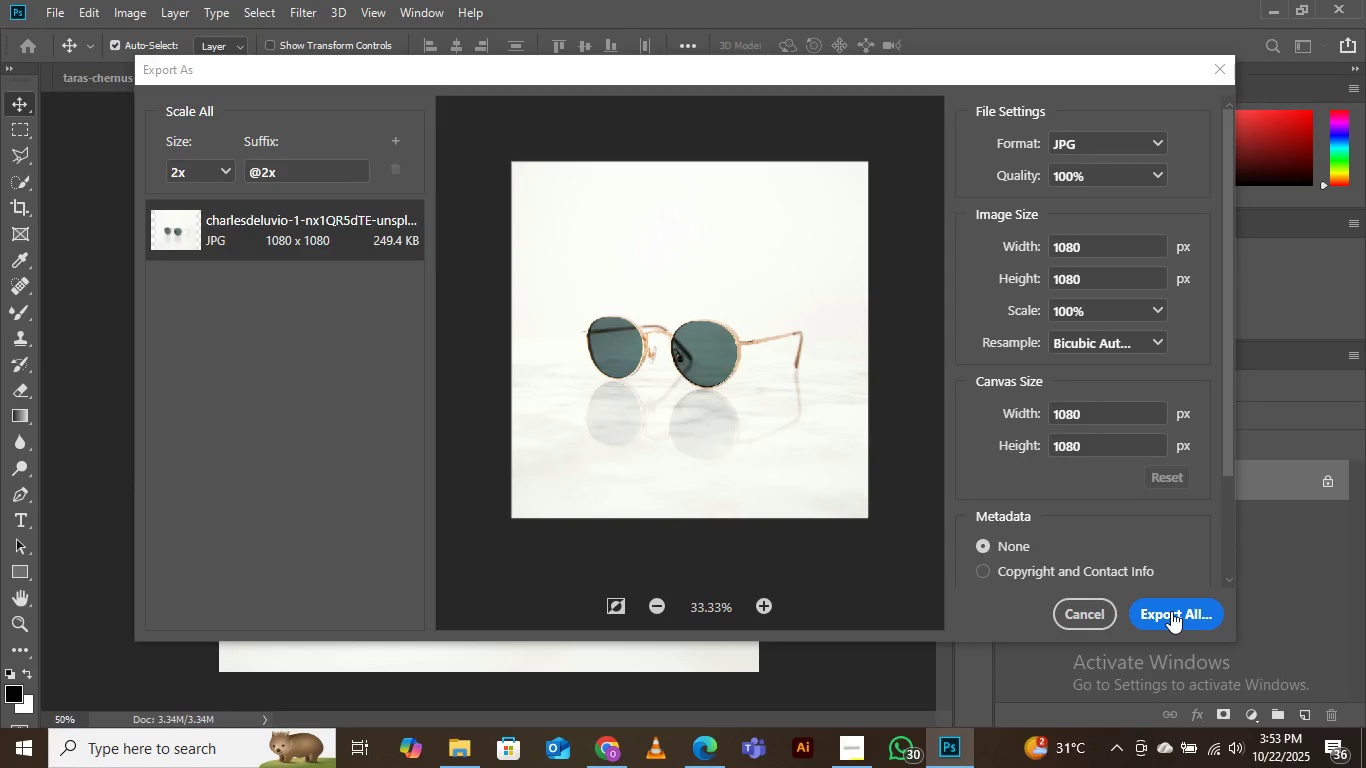 
left_click([1171, 611])
 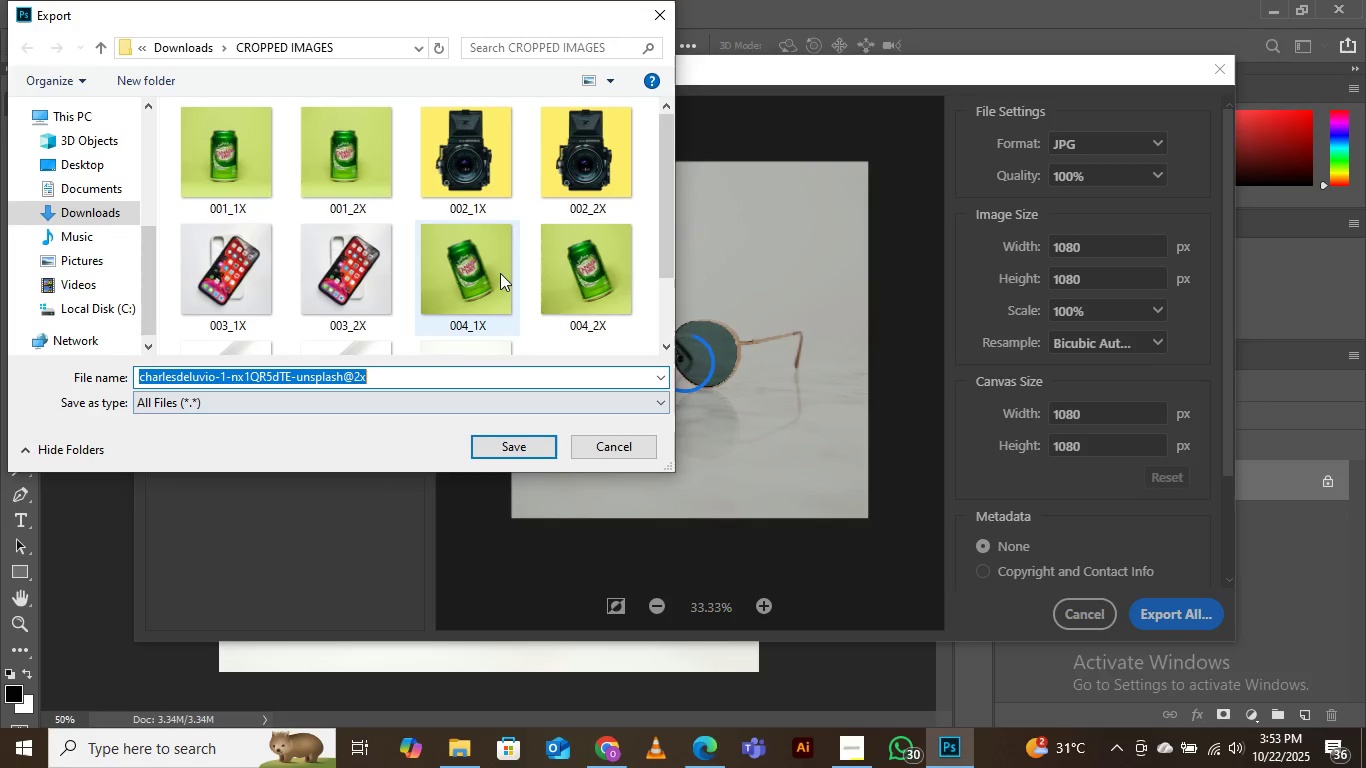 
scroll: coordinate [585, 259], scroll_direction: down, amount: 5.0
 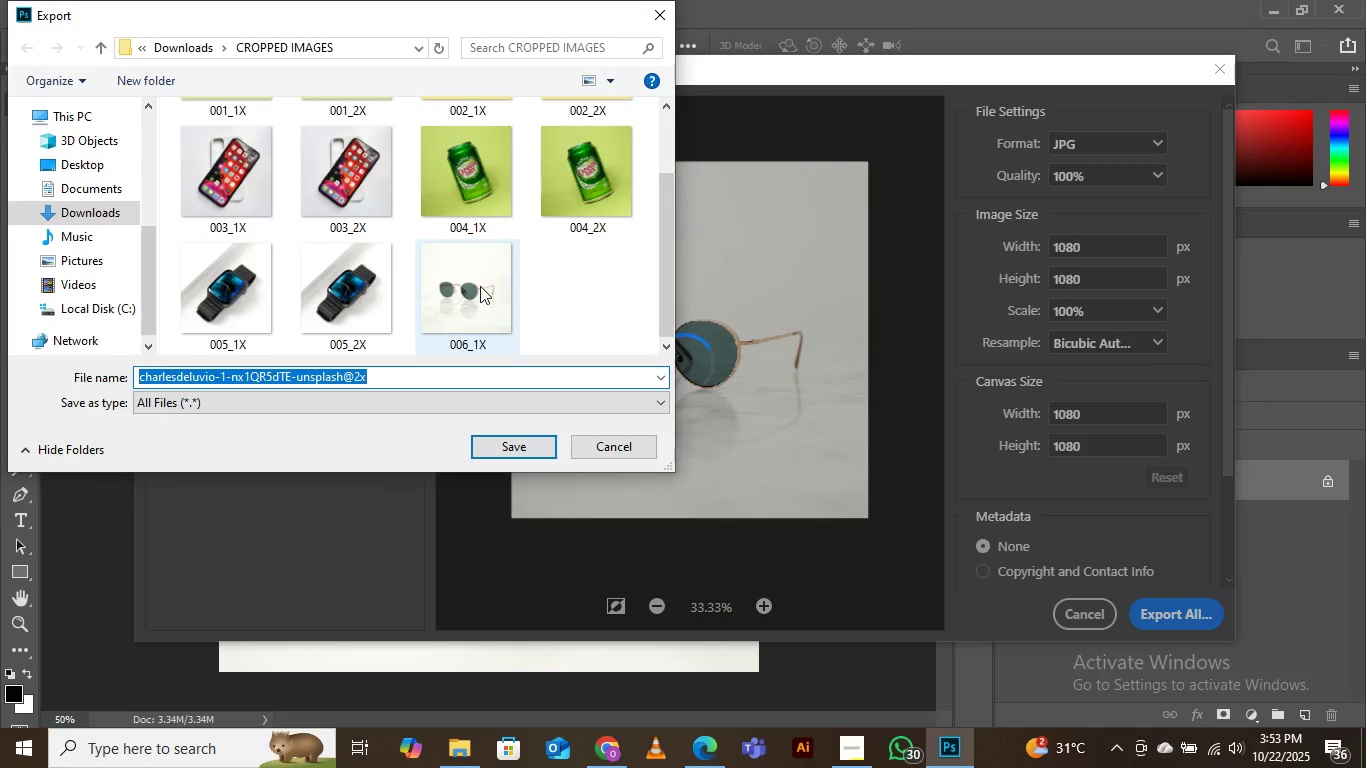 
left_click([480, 285])
 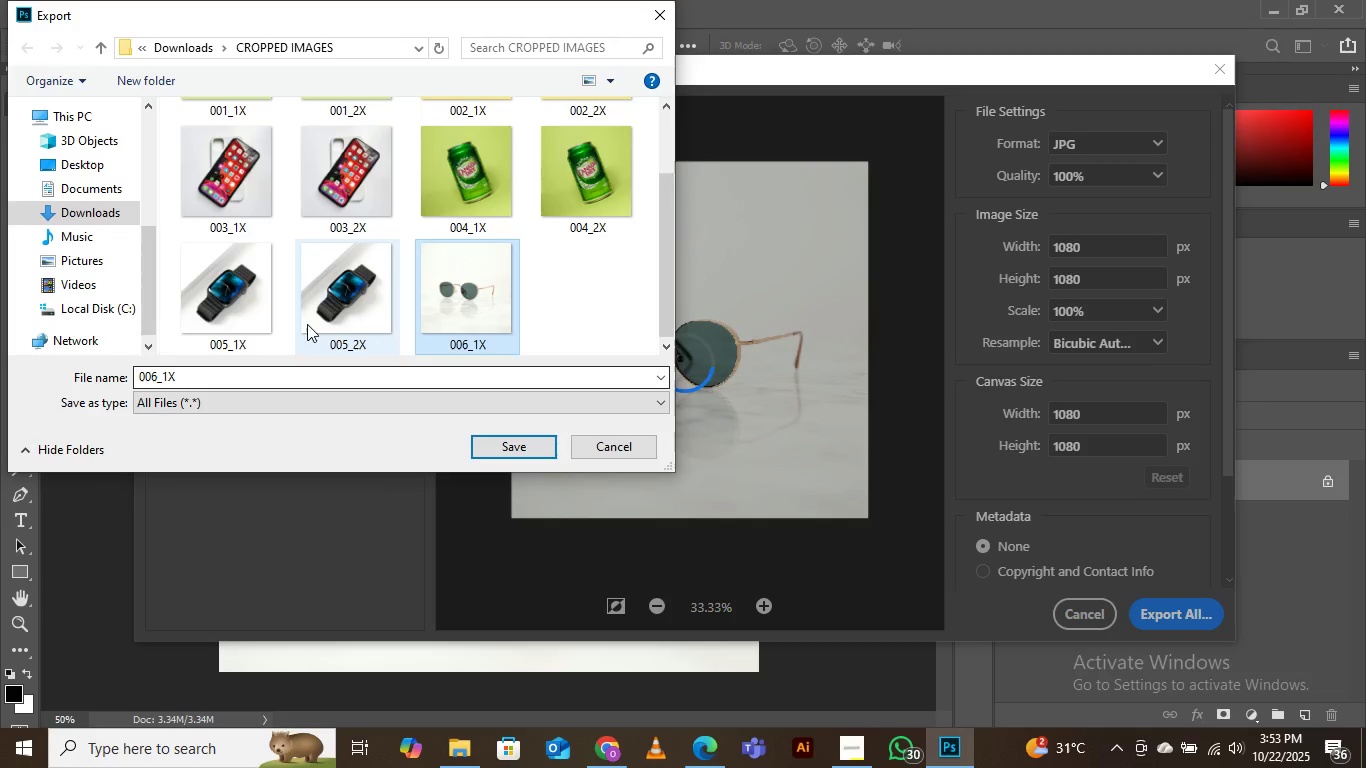 
left_click([339, 290])
 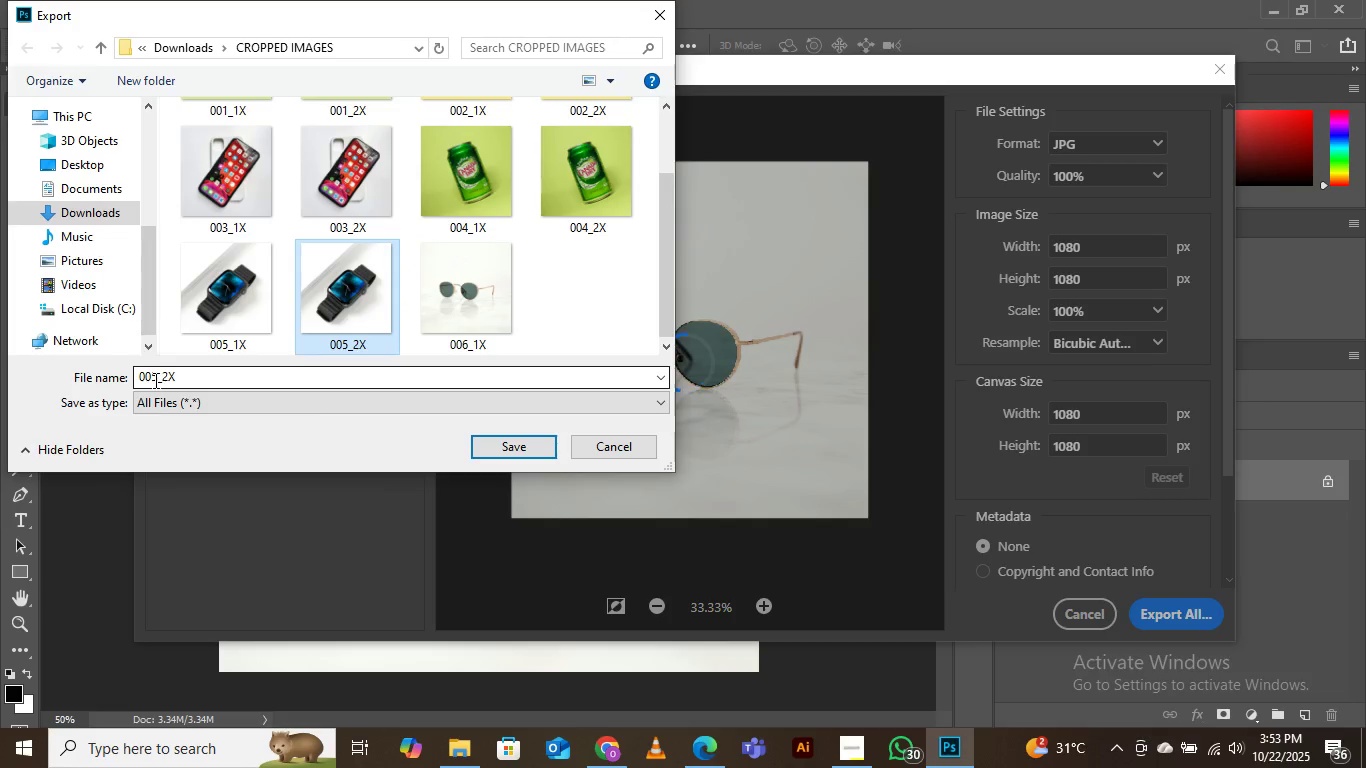 
left_click([154, 380])
 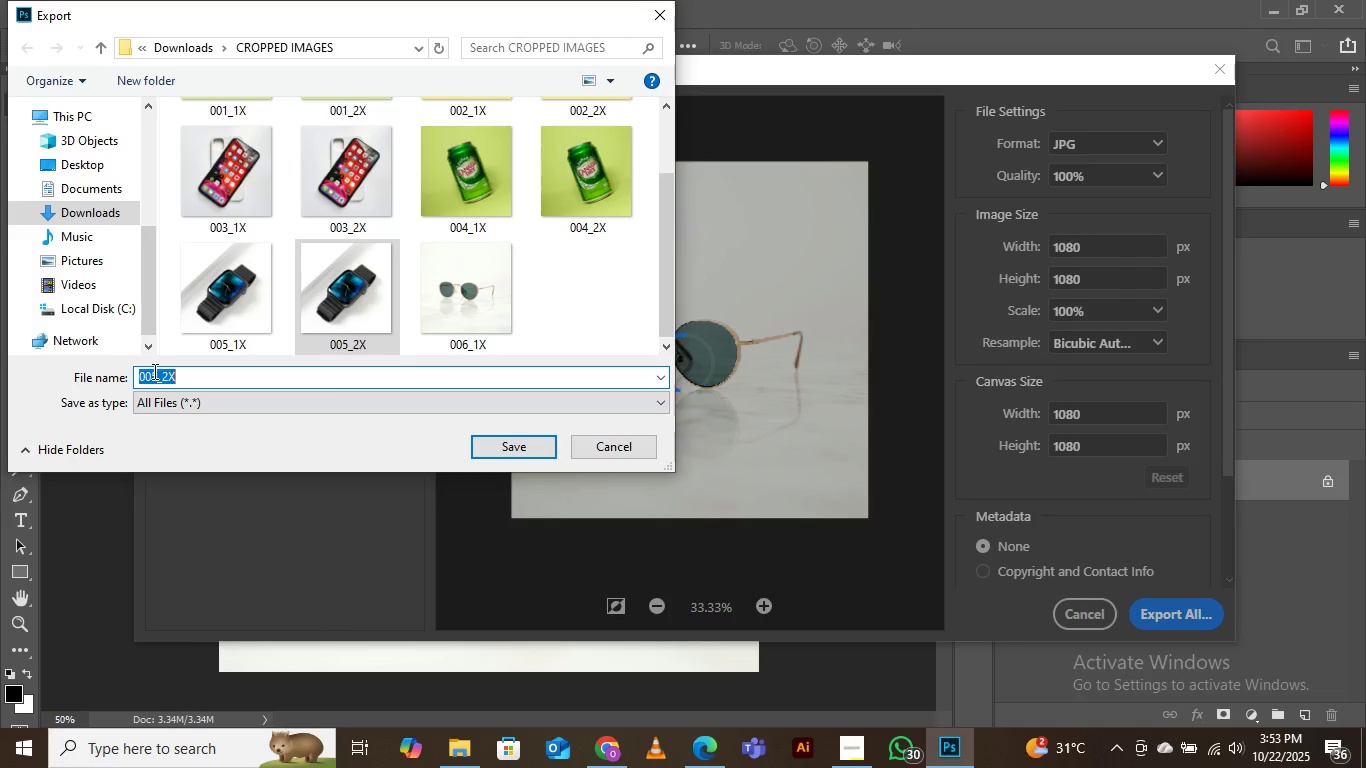 
double_click([153, 371])
 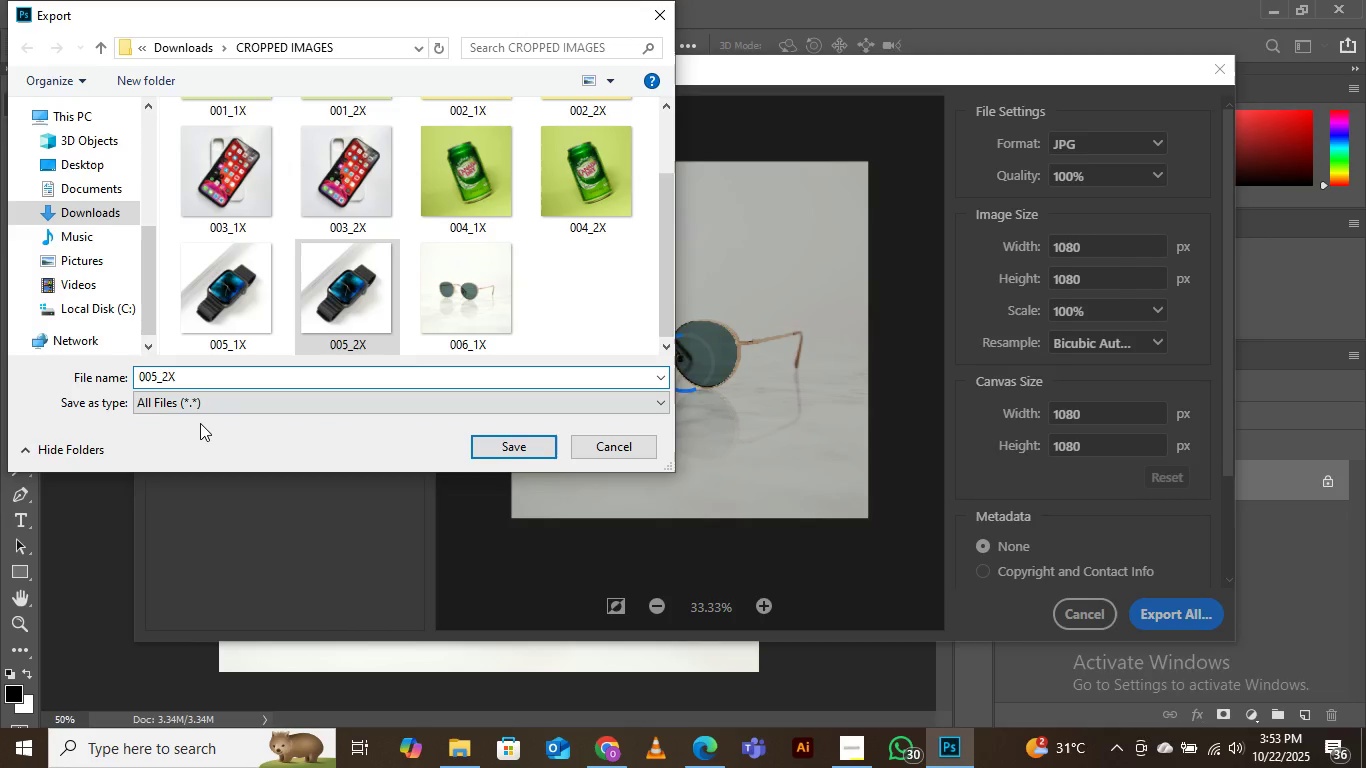 
key(ArrowRight)
 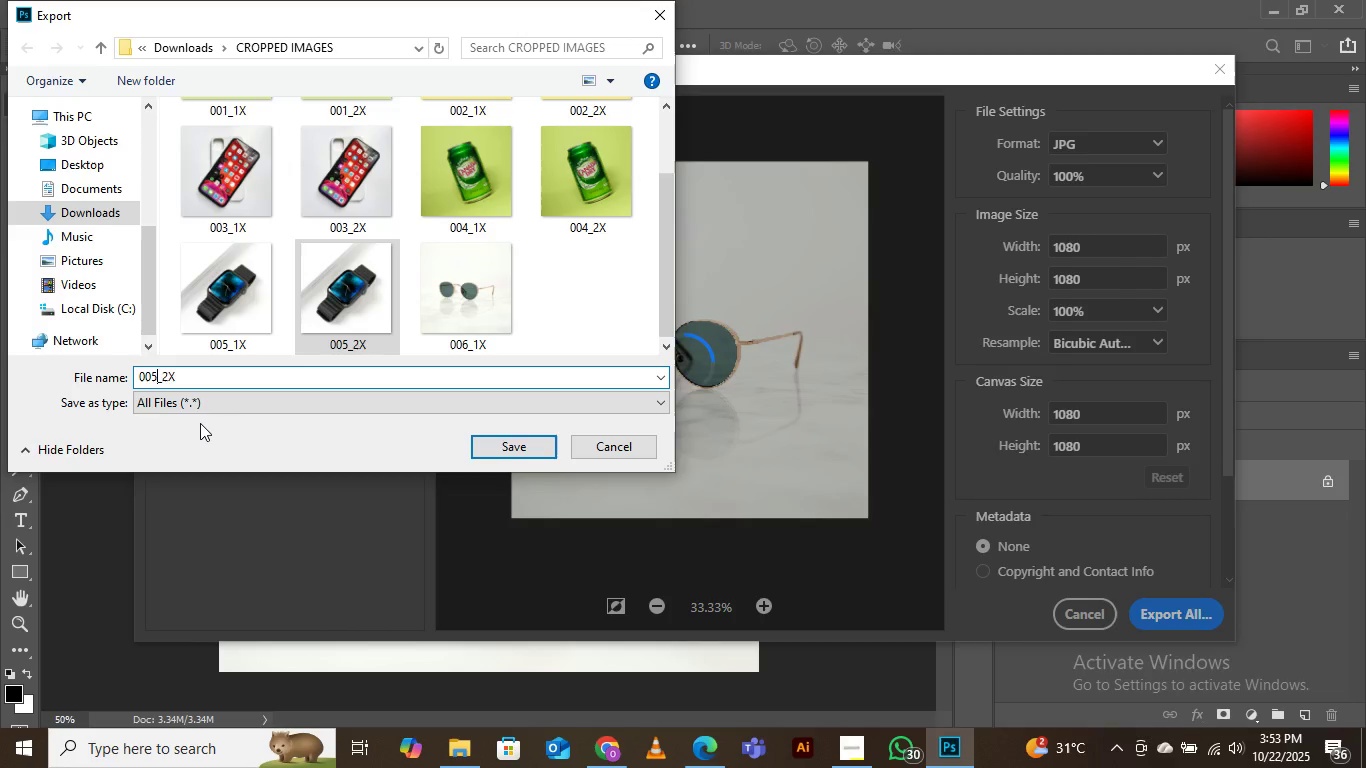 
key(Backspace)
 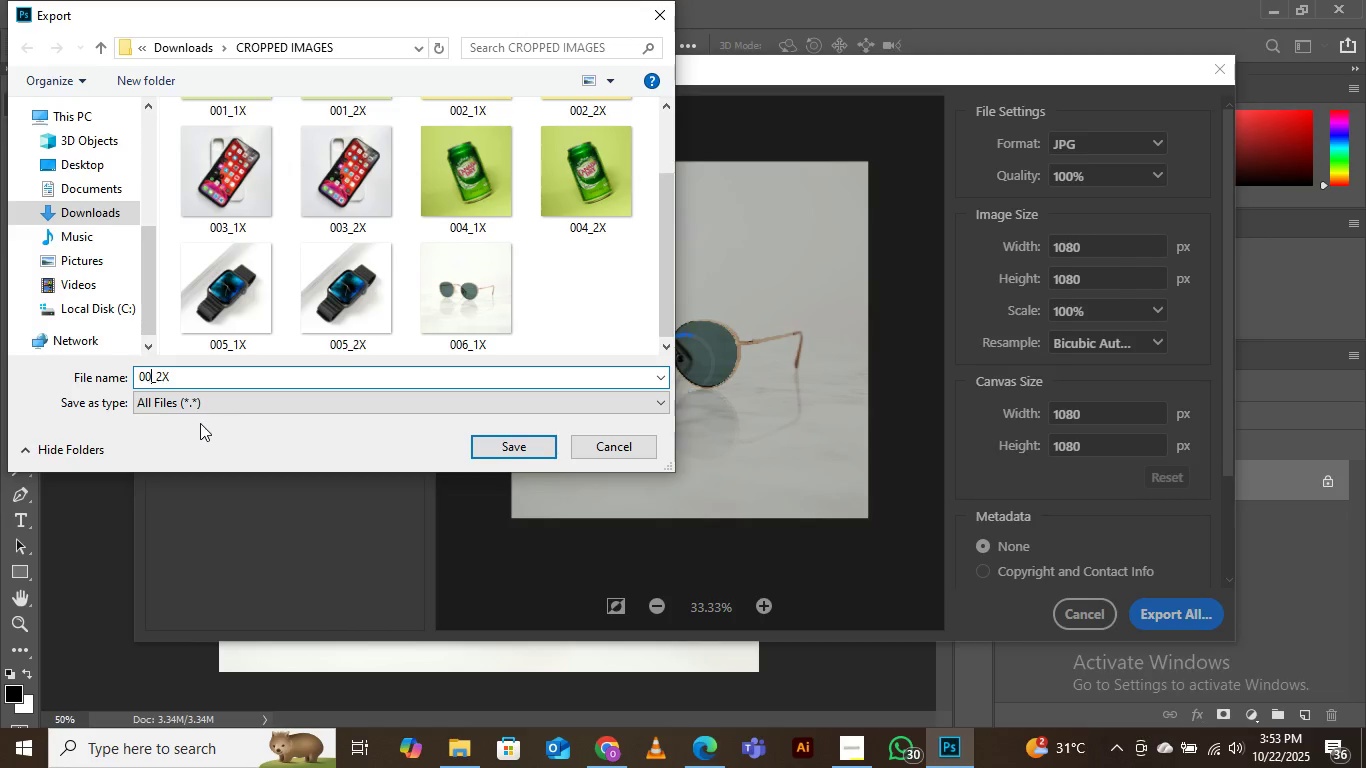 
key(6)
 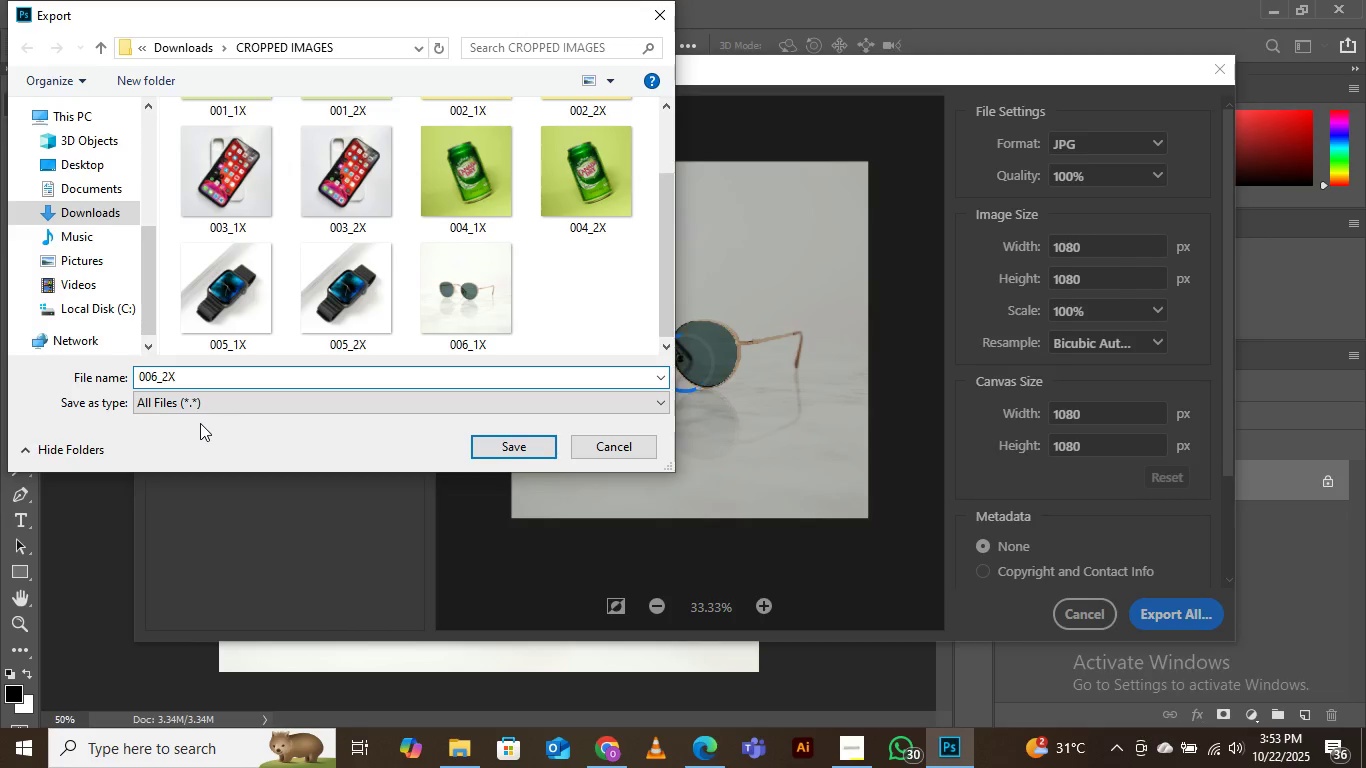 
key(Enter)
 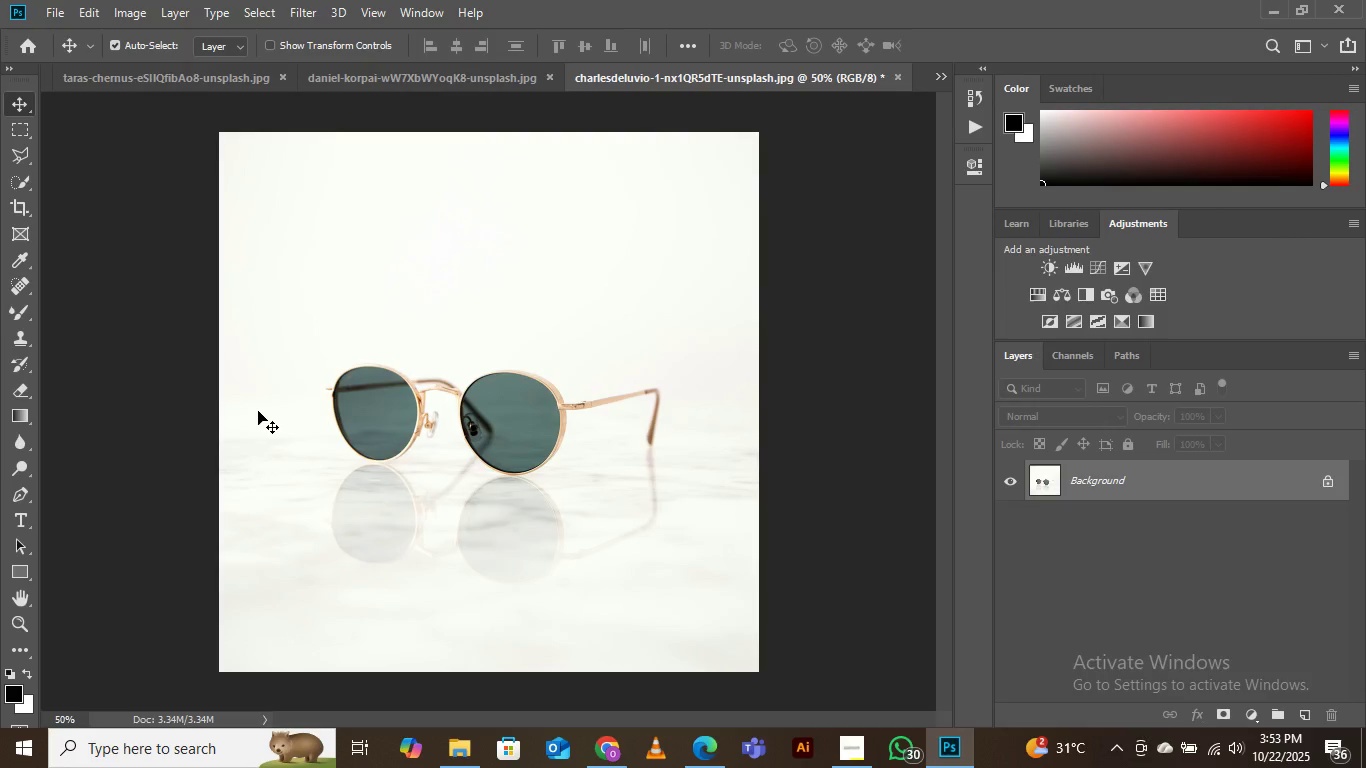 
wait(13.31)
 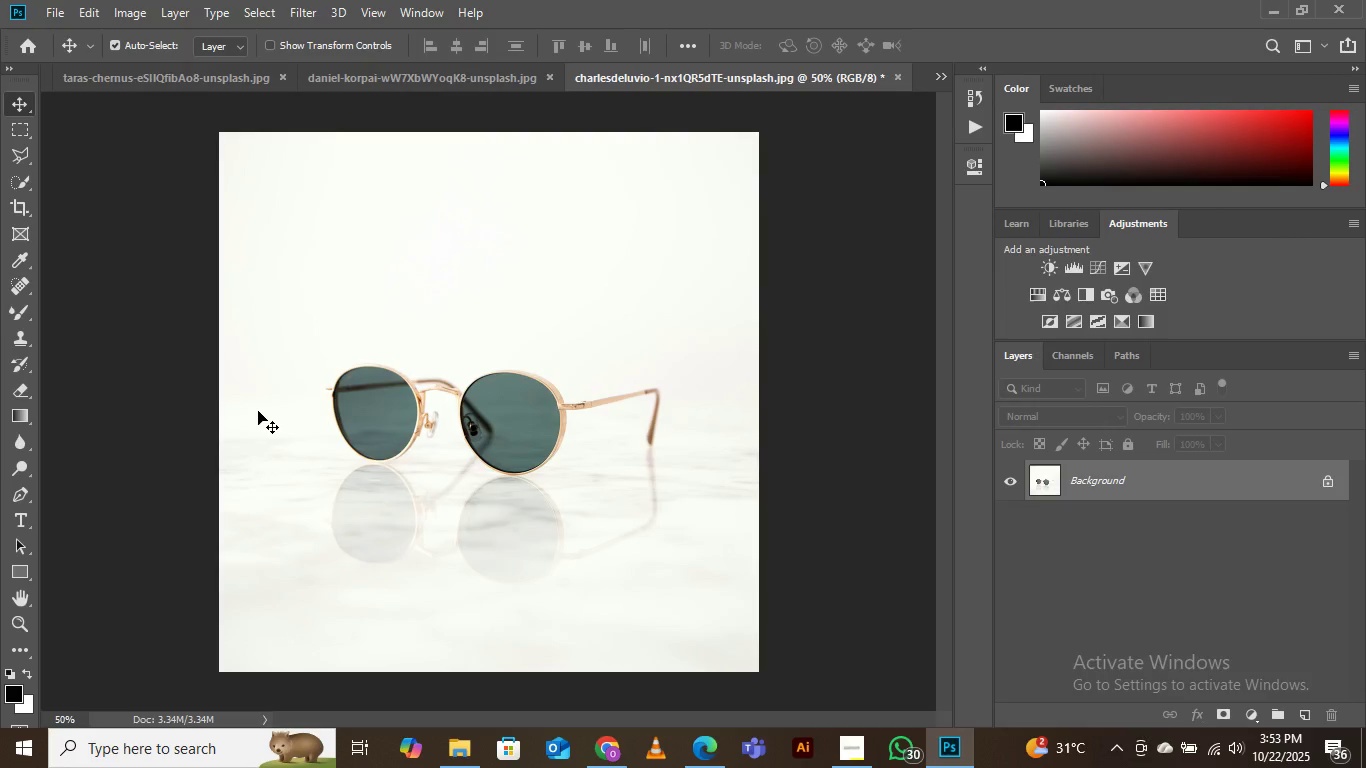 
left_click([939, 79])
 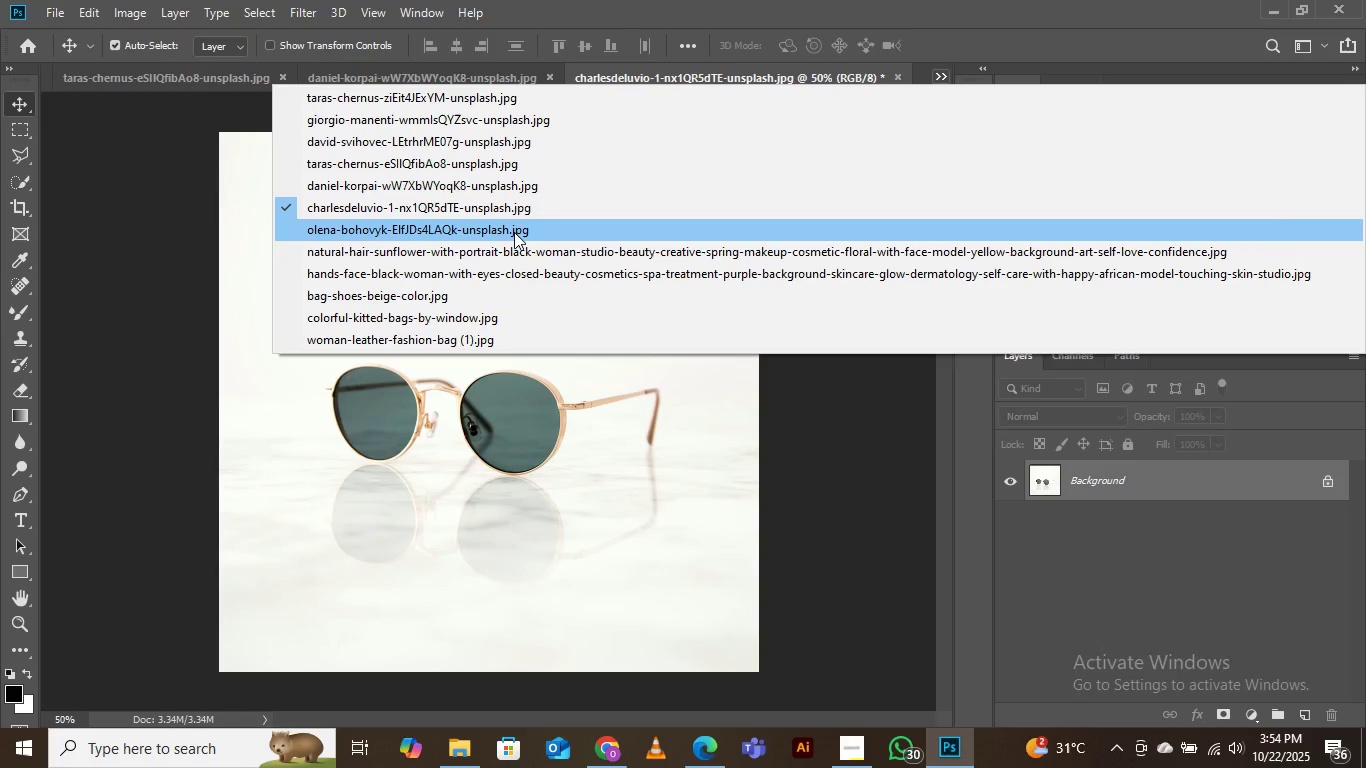 
left_click([514, 232])
 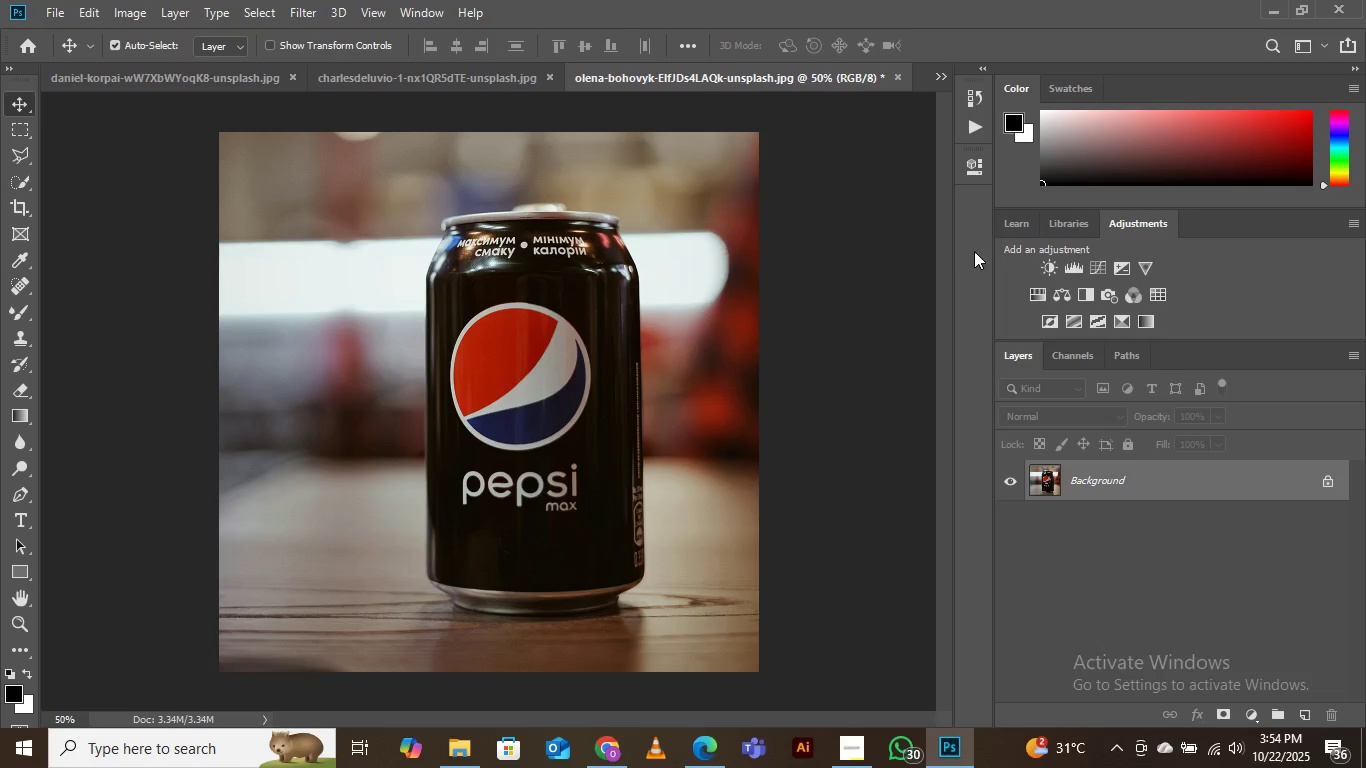 
wait(7.41)
 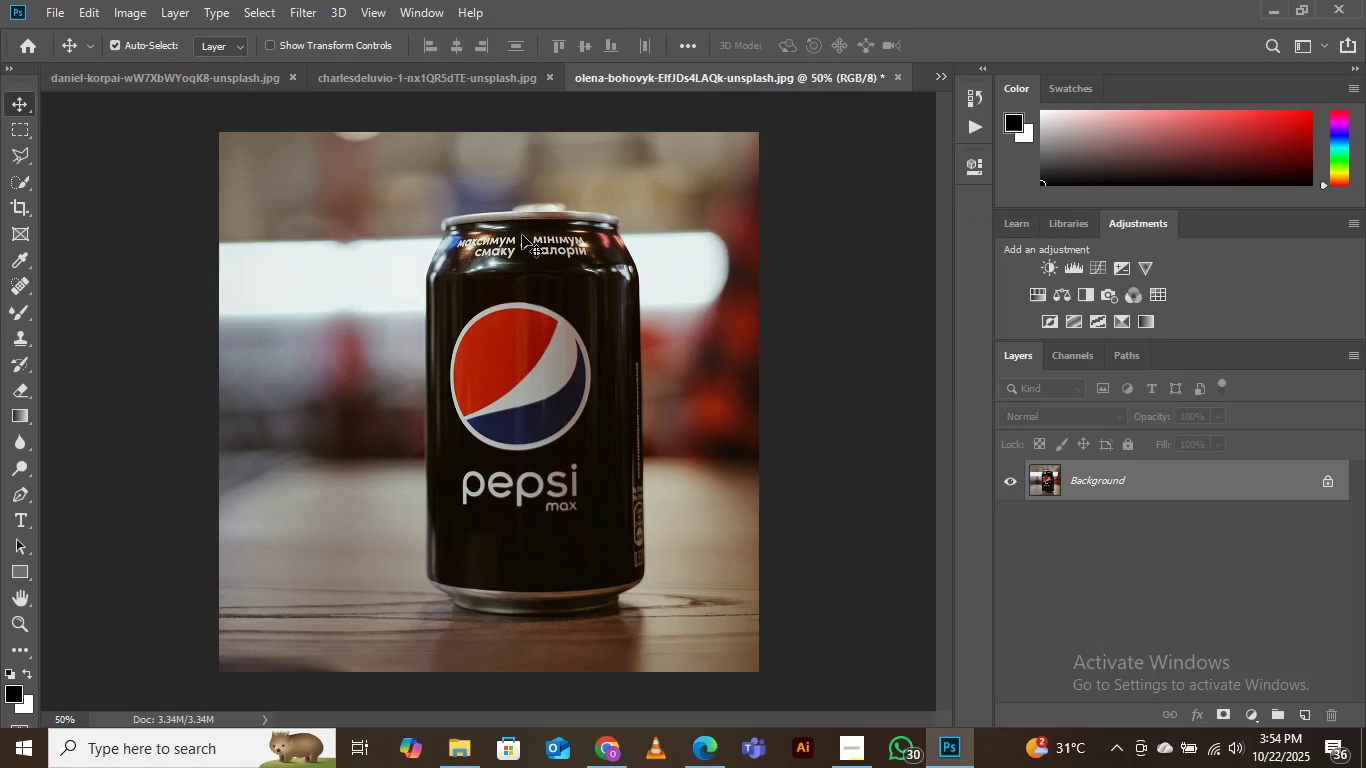 
left_click([476, 72])
 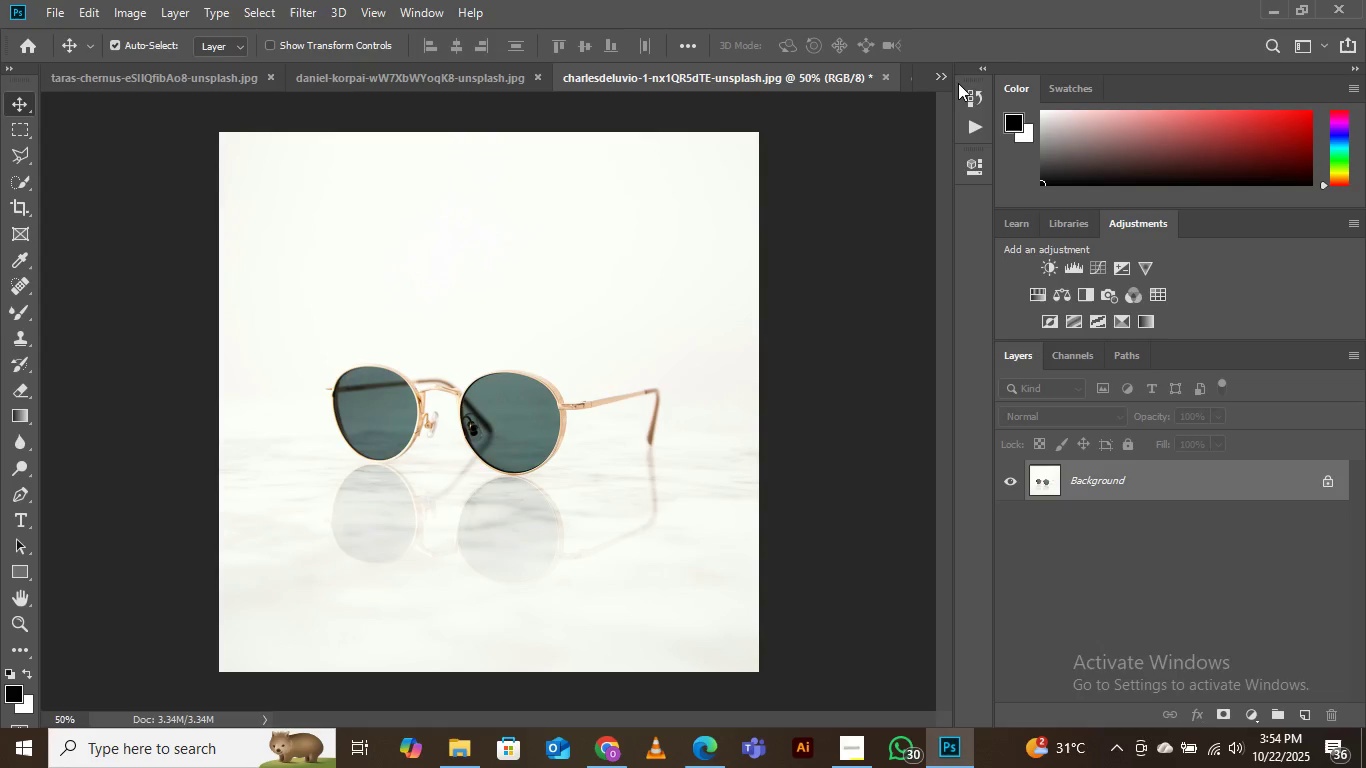 
left_click([943, 78])
 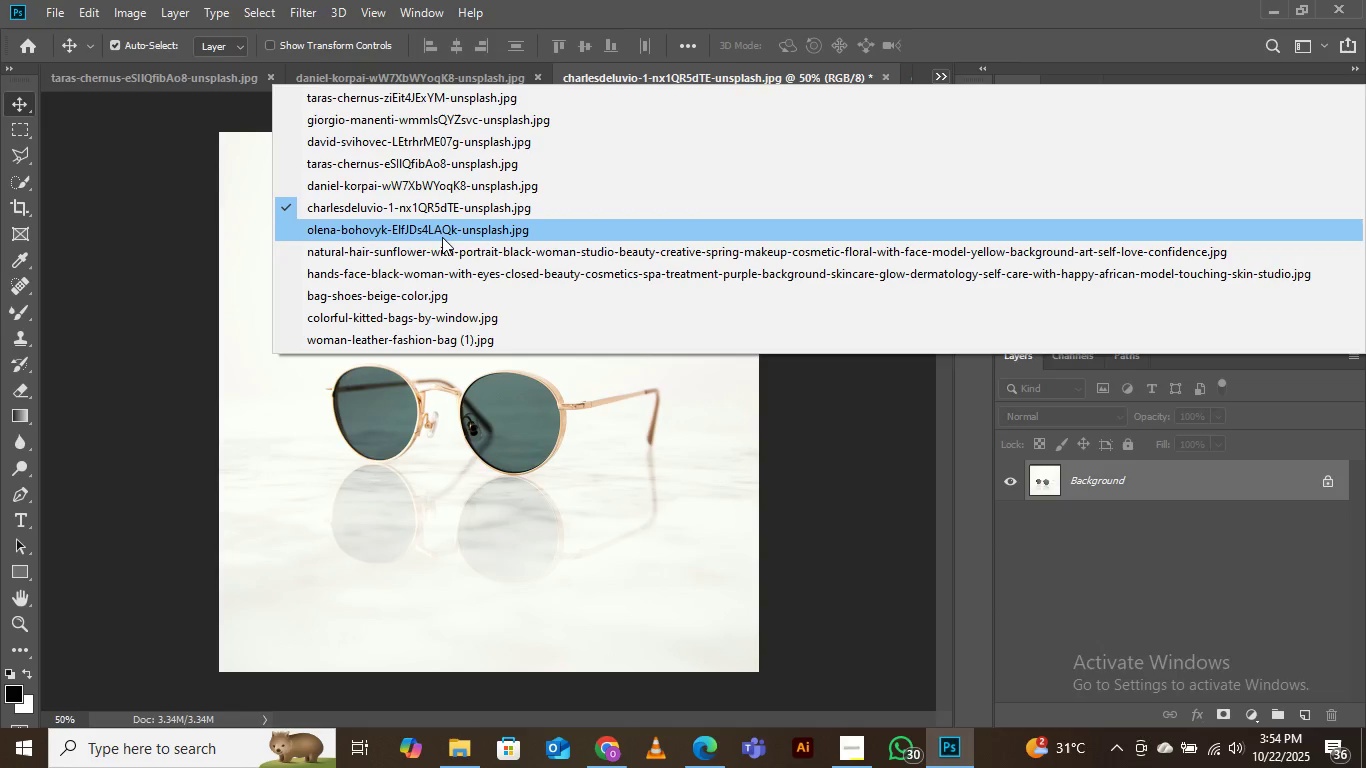 
left_click([442, 238])
 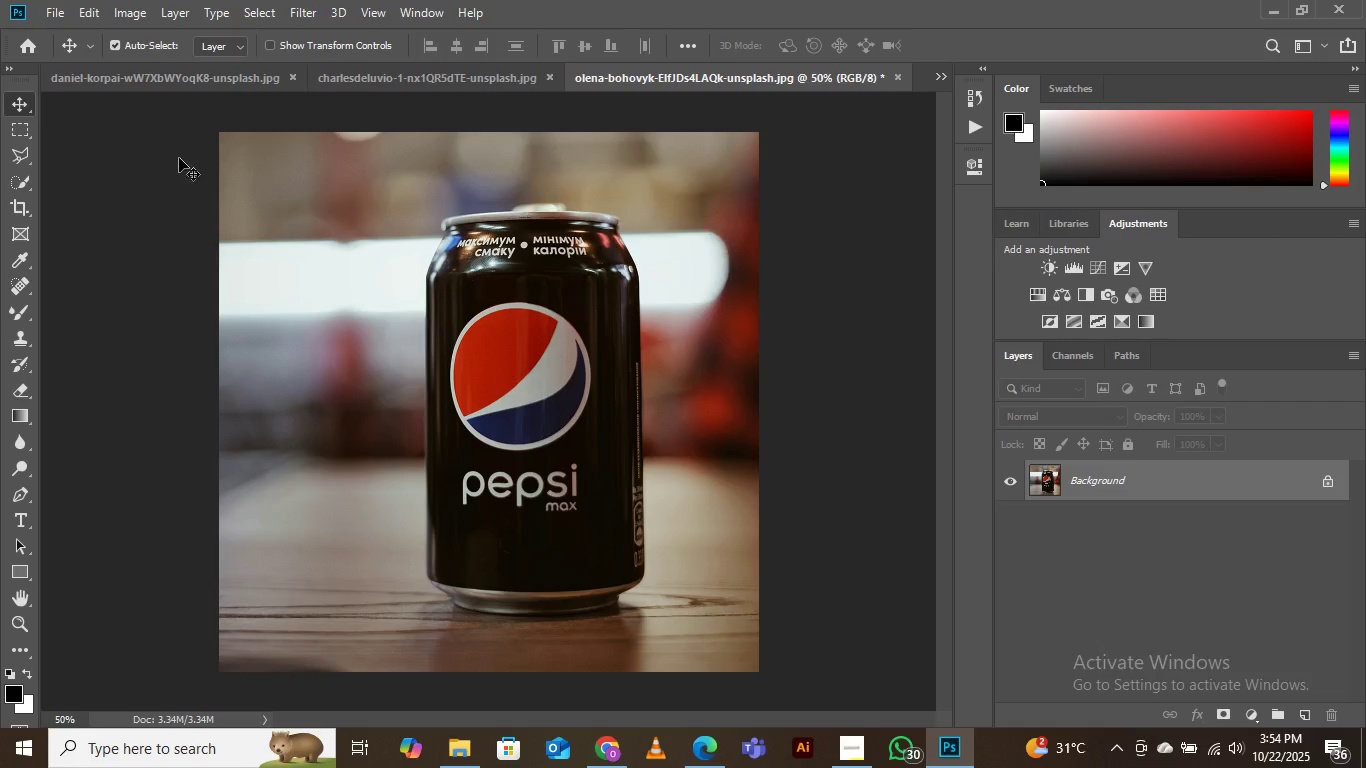 
wait(6.7)
 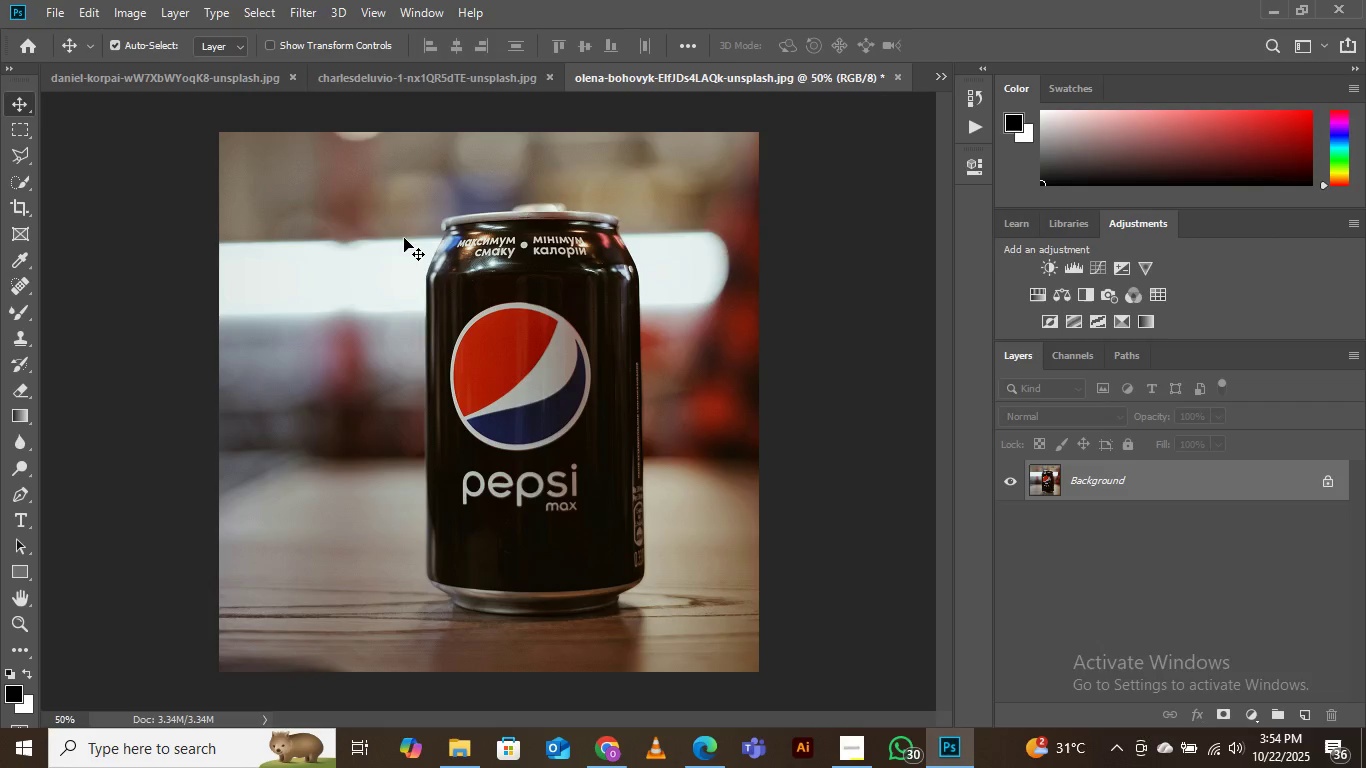 
left_click([52, 12])
 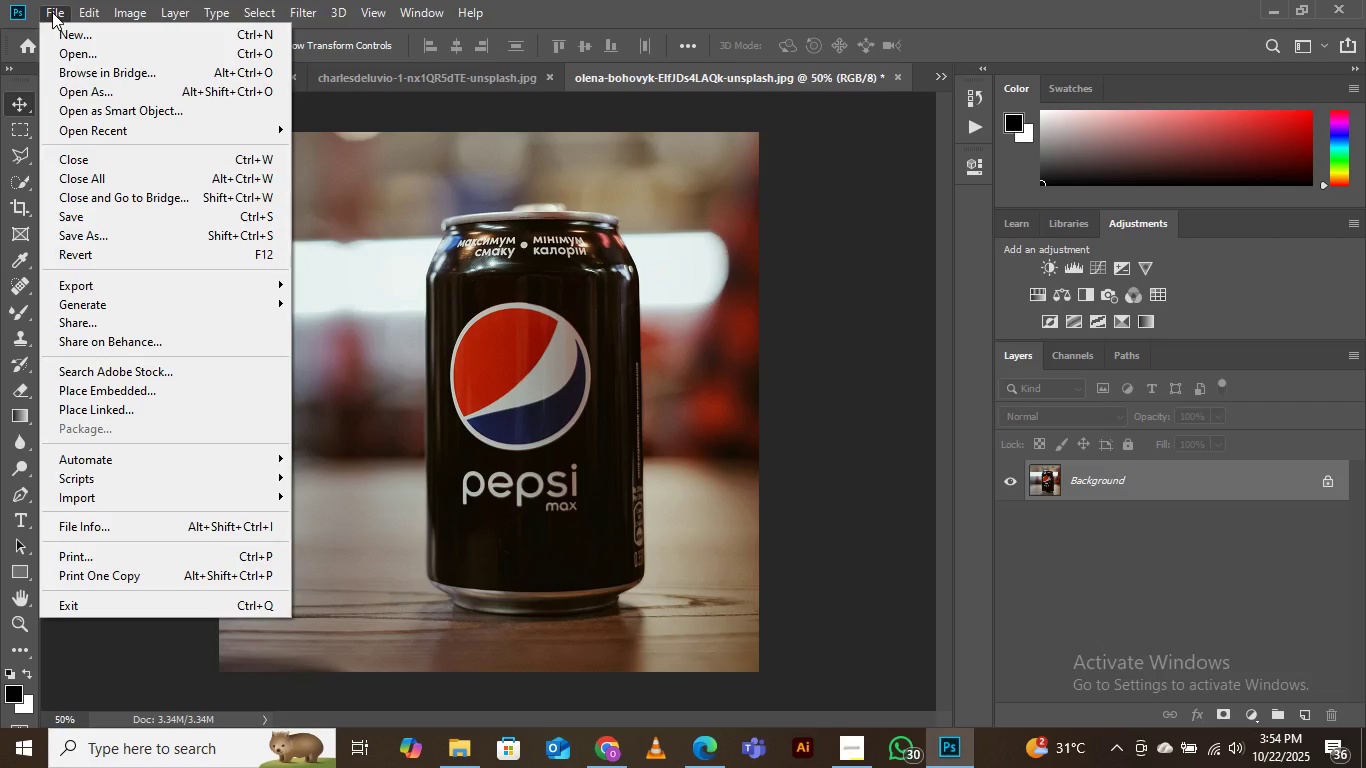 
wait(9.48)
 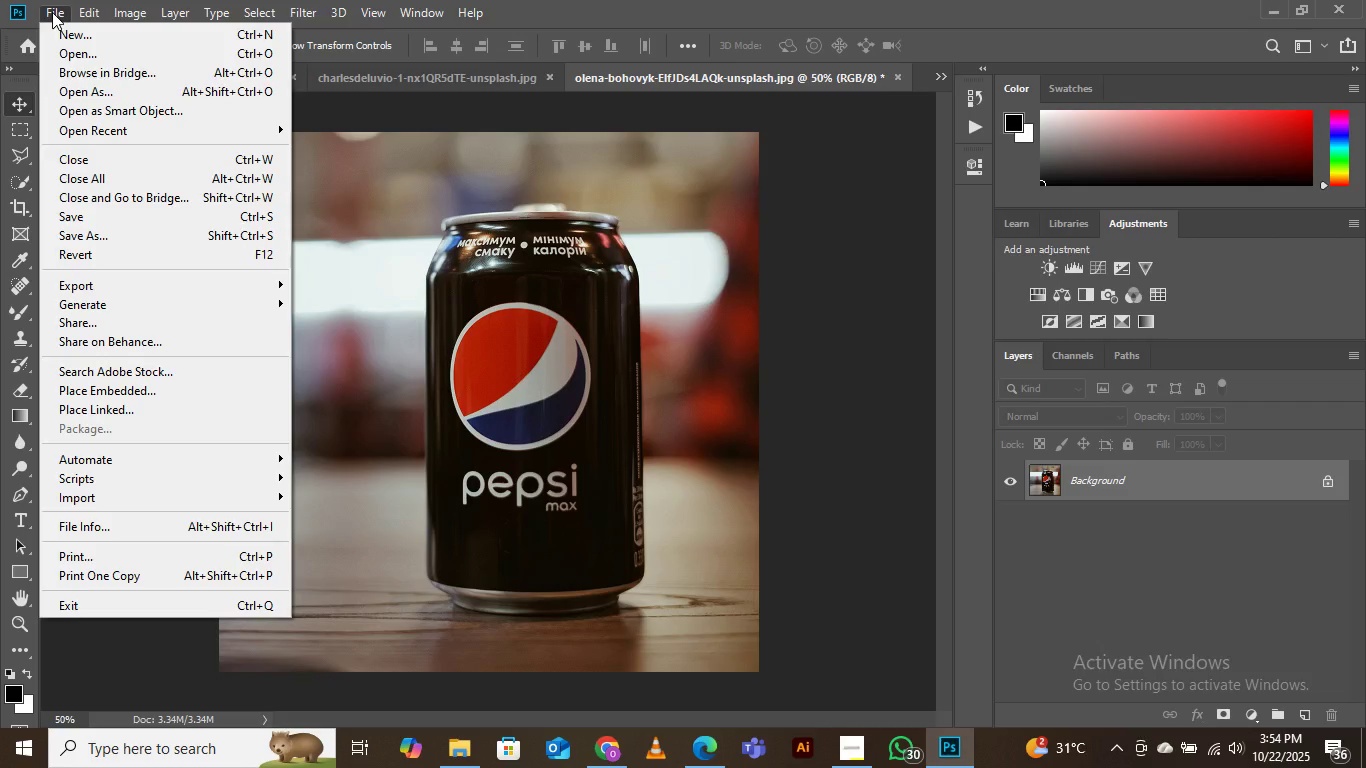 
left_click([368, 307])
 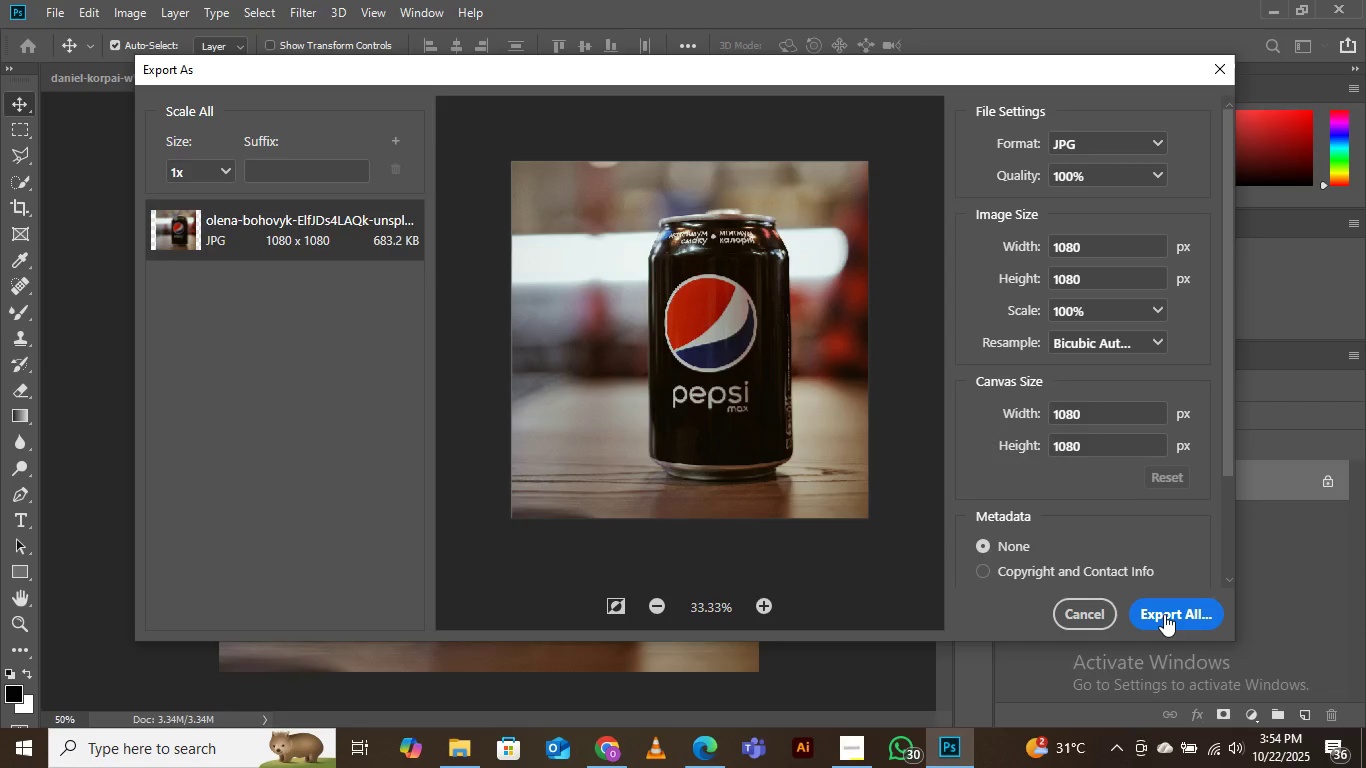 
wait(7.58)
 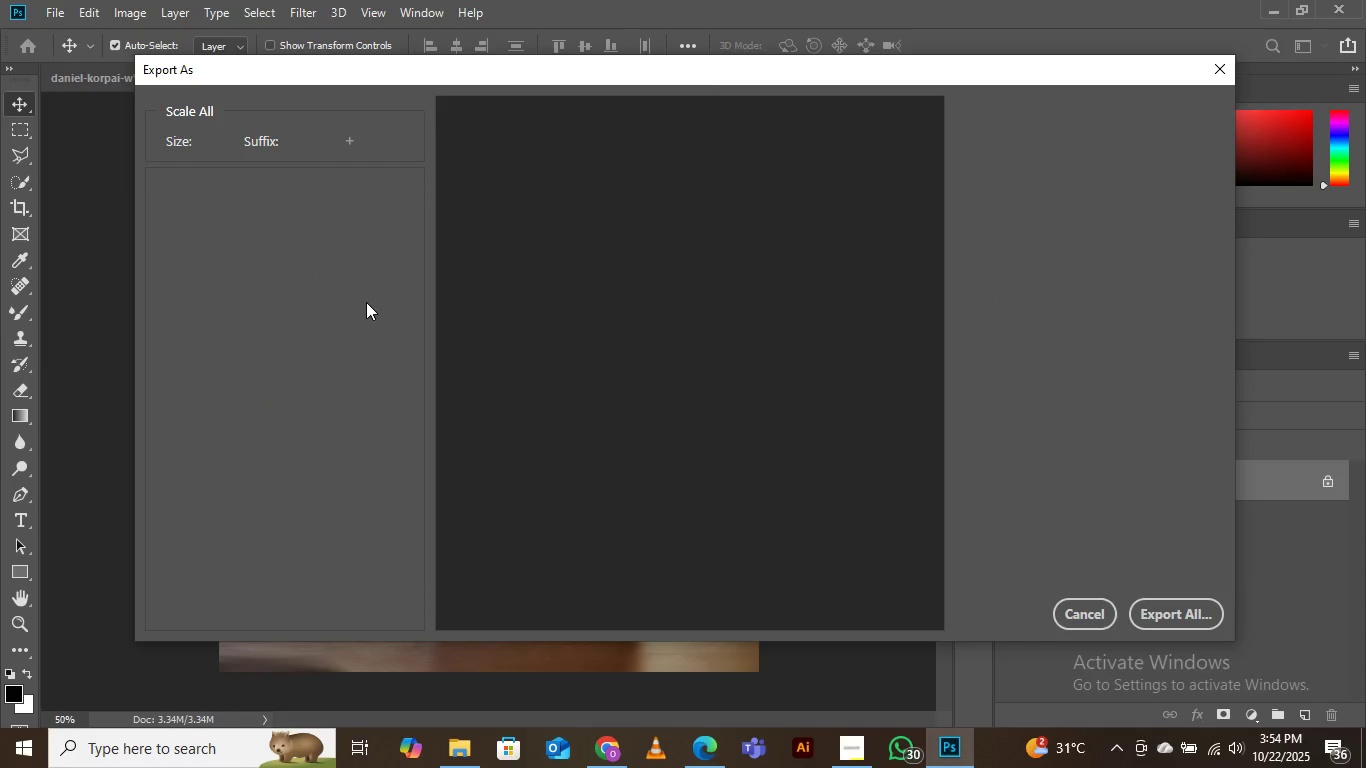 
left_click([1164, 614])
 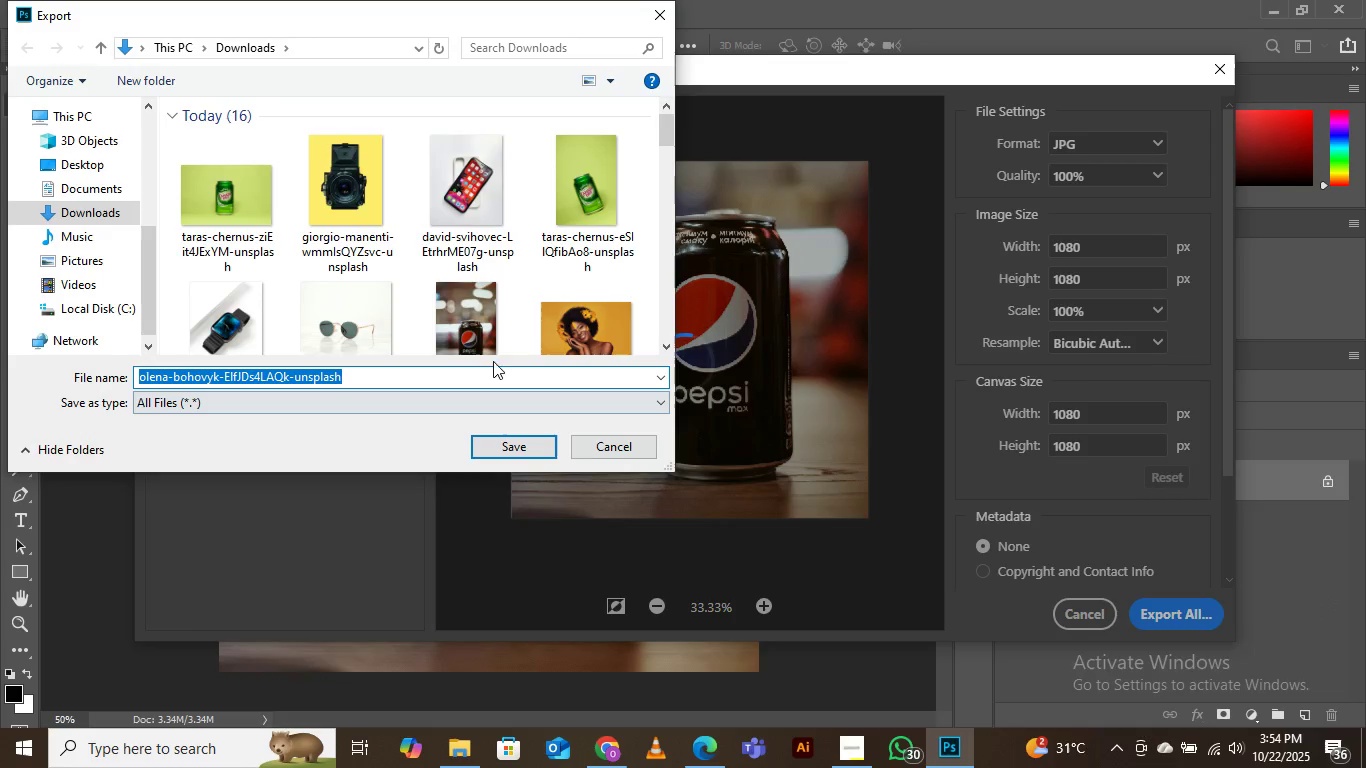 
scroll: coordinate [431, 249], scroll_direction: down, amount: 4.0
 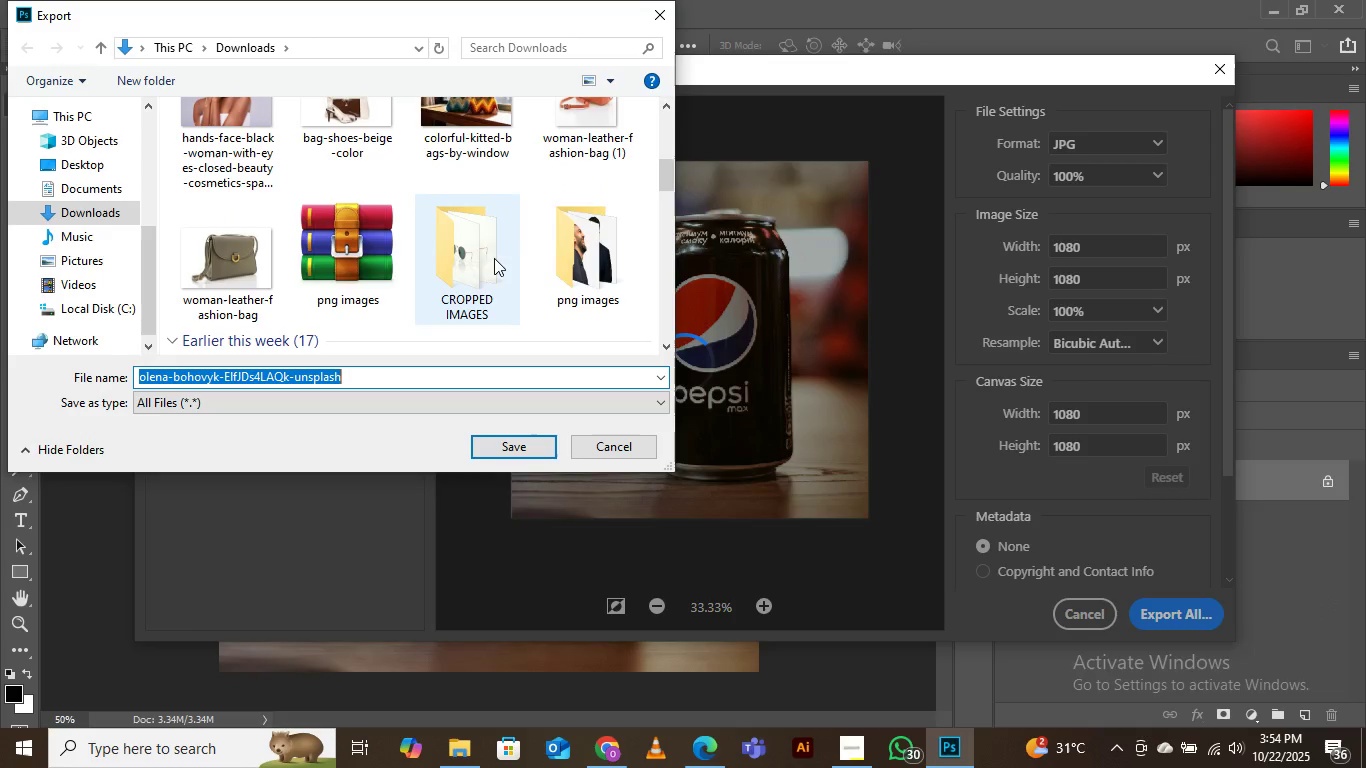 
double_click([479, 252])
 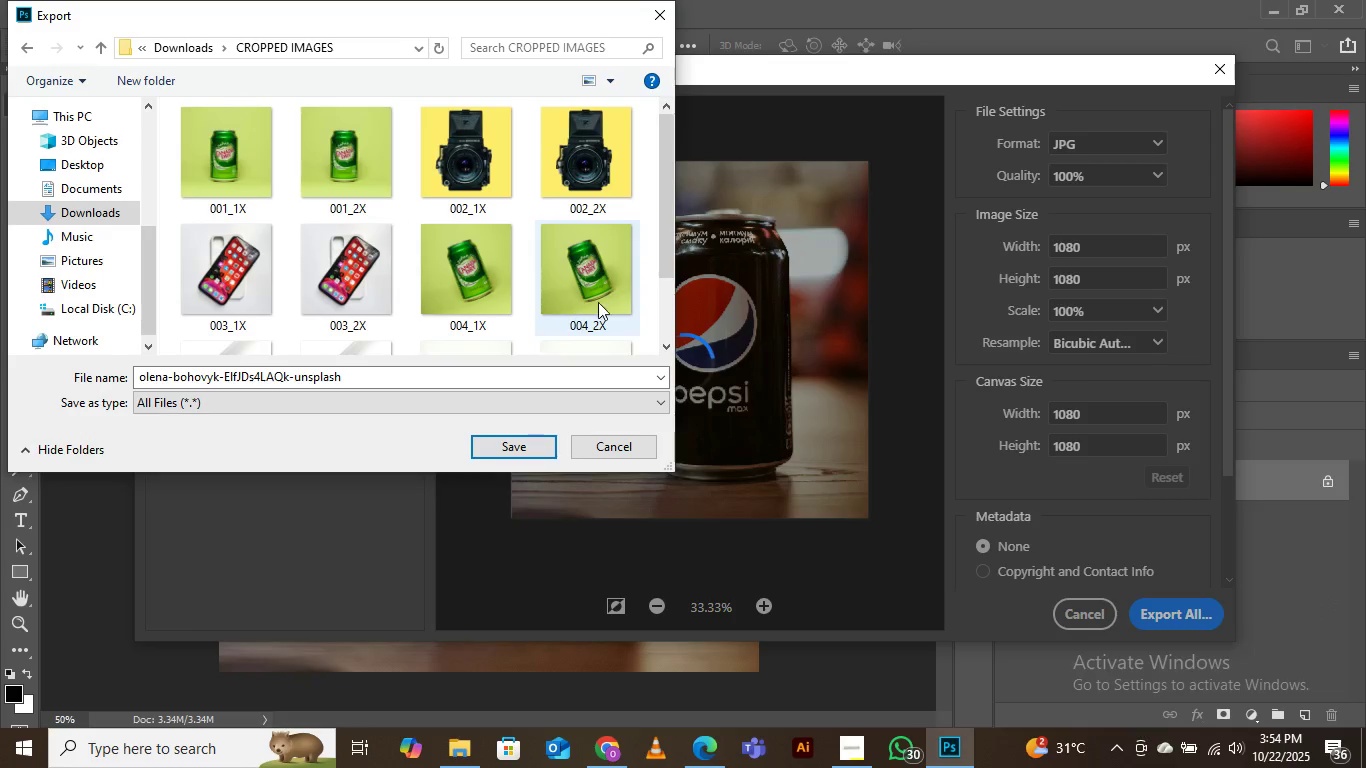 
scroll: coordinate [633, 263], scroll_direction: down, amount: 4.0
 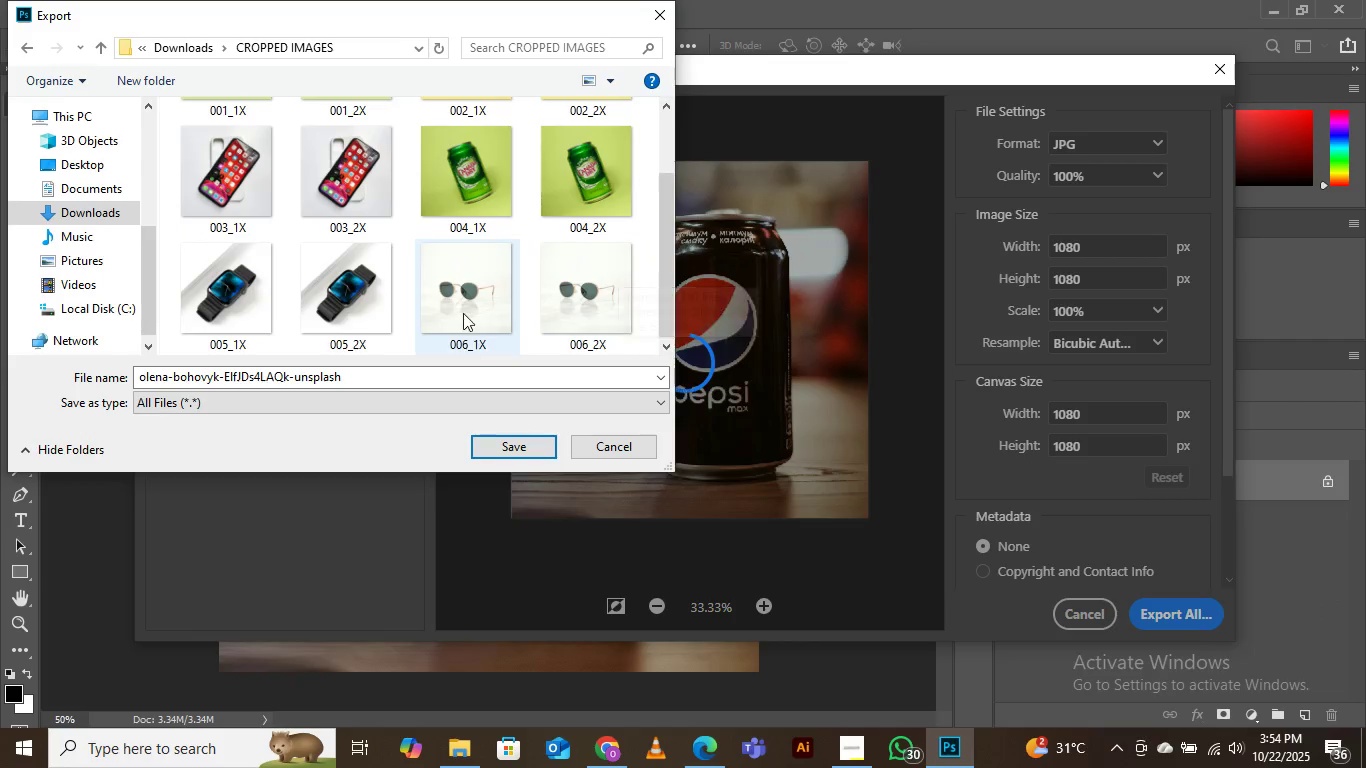 
left_click([477, 289])
 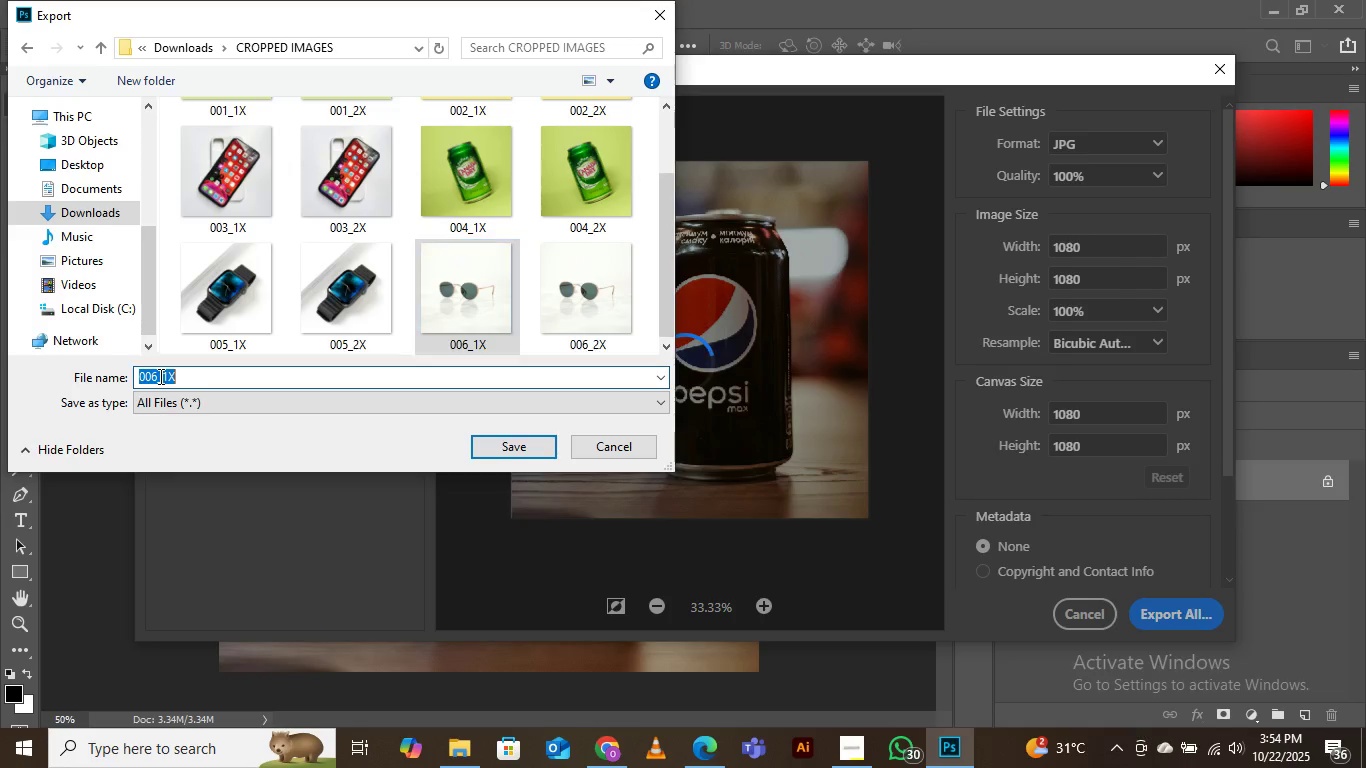 
double_click([158, 377])
 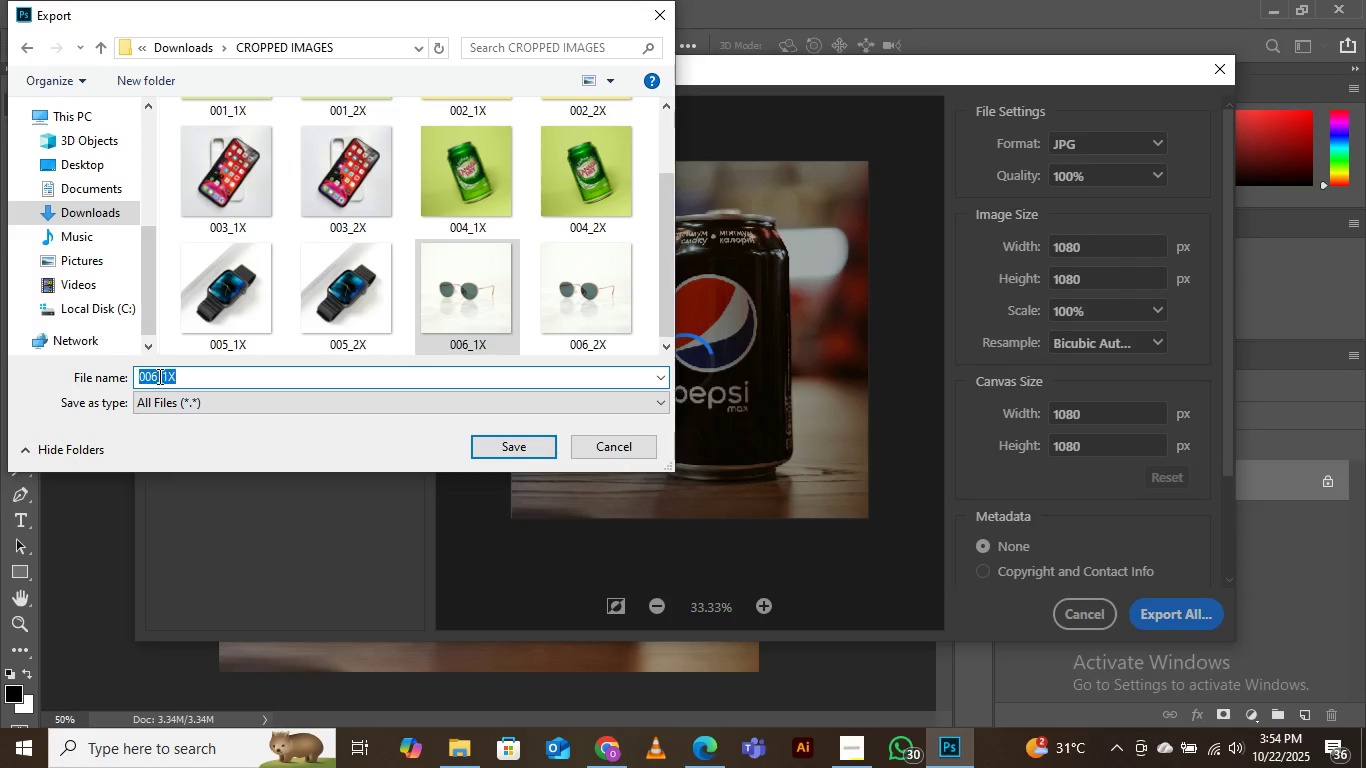 
left_click([158, 376])
 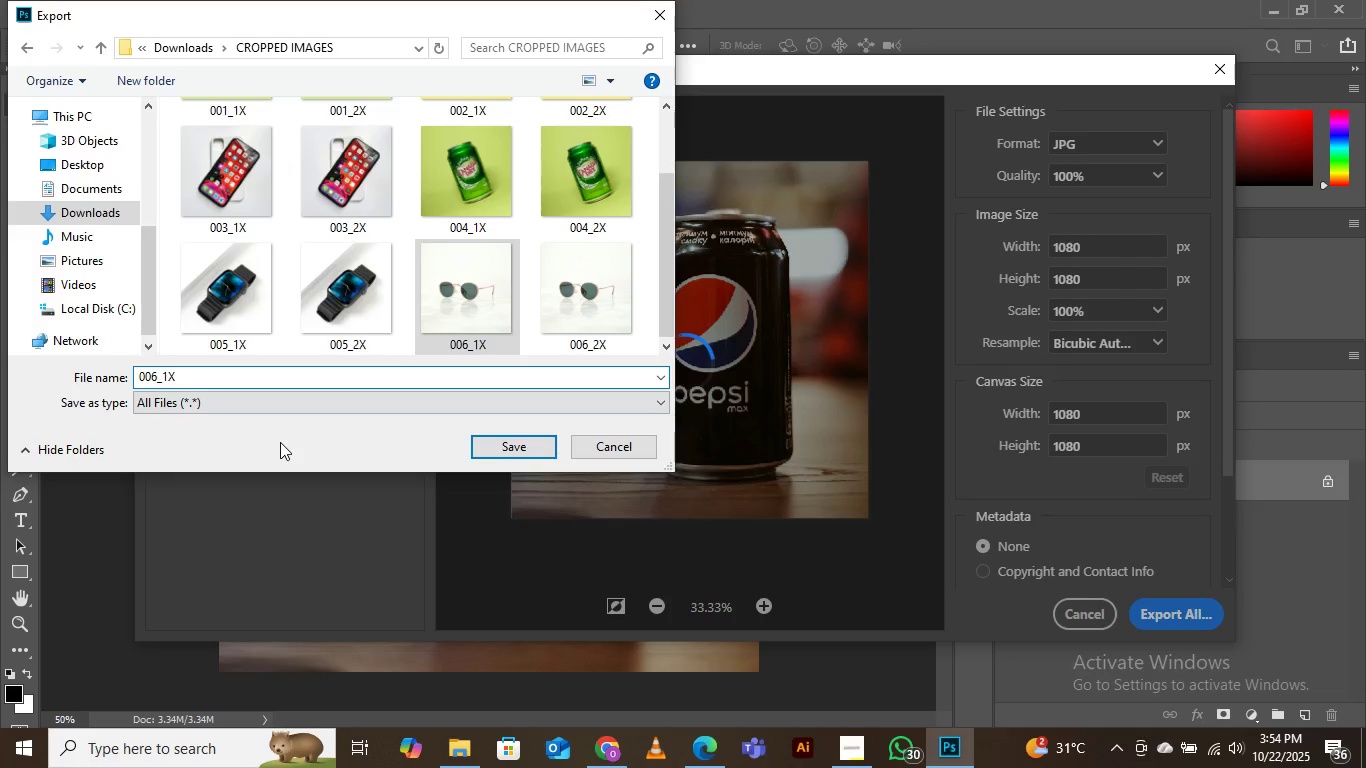 
key(Backspace)
 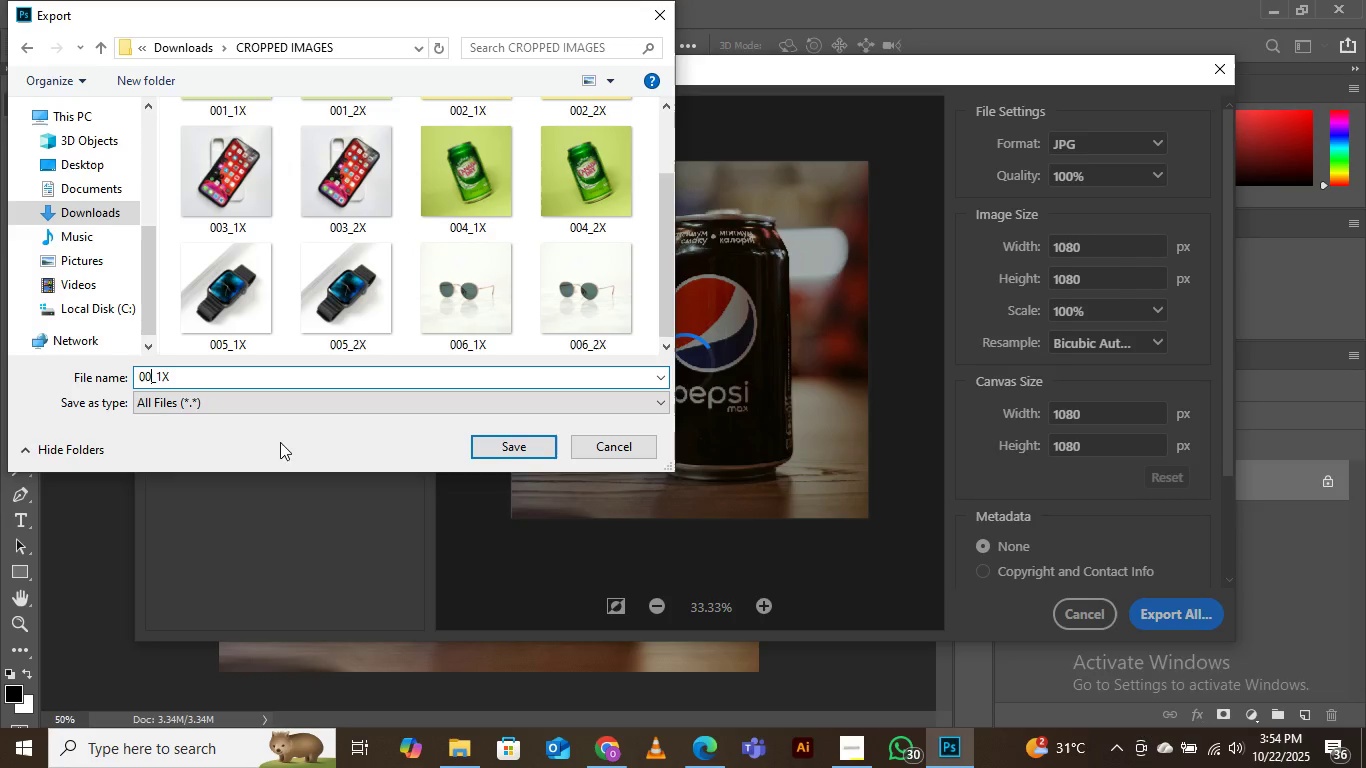 
key(7)
 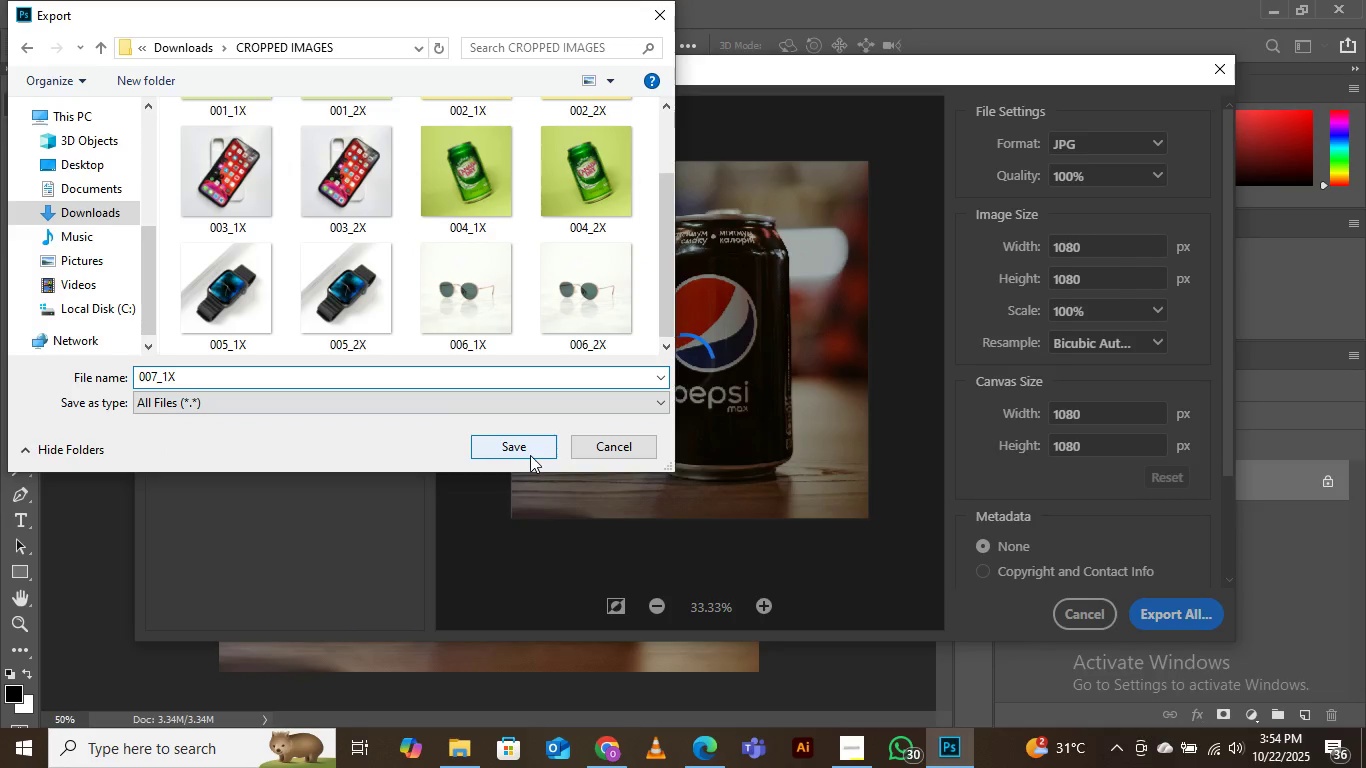 
left_click([519, 448])
 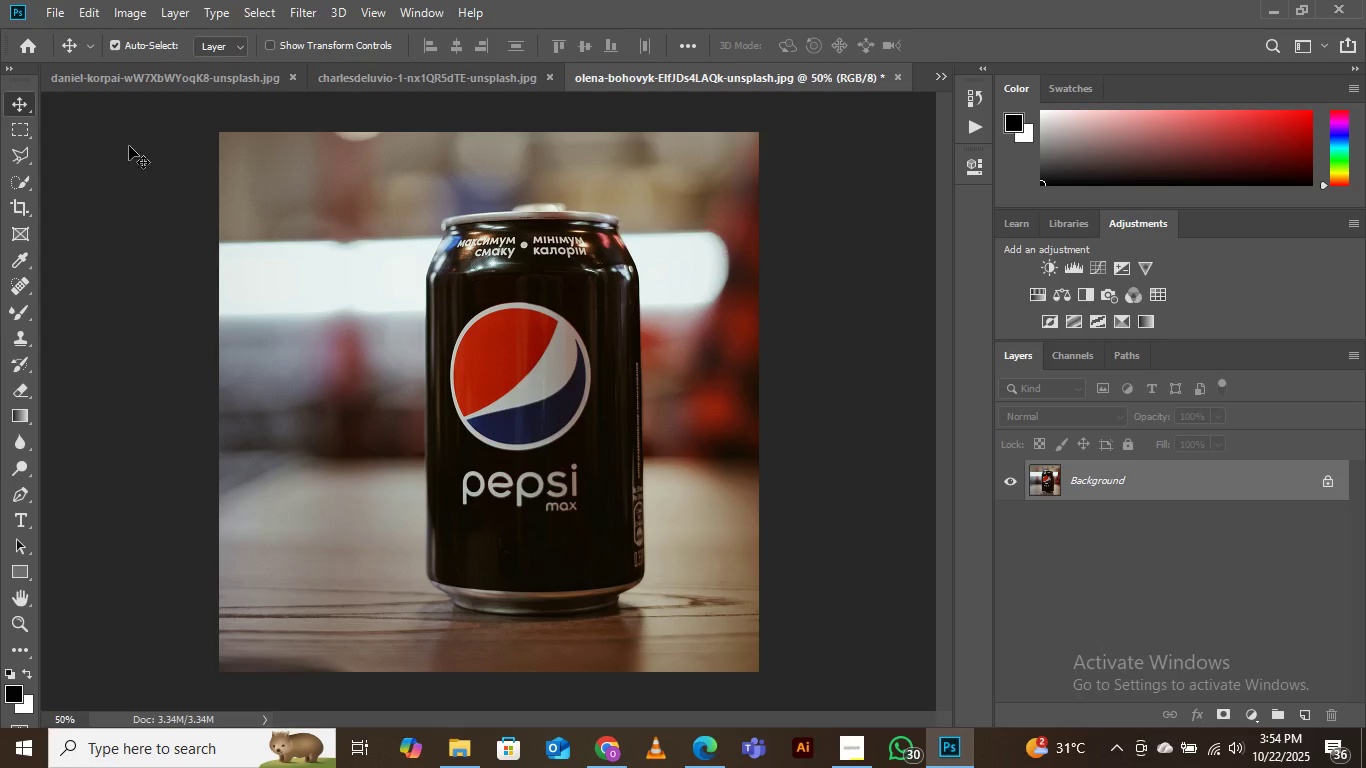 
left_click([50, 12])
 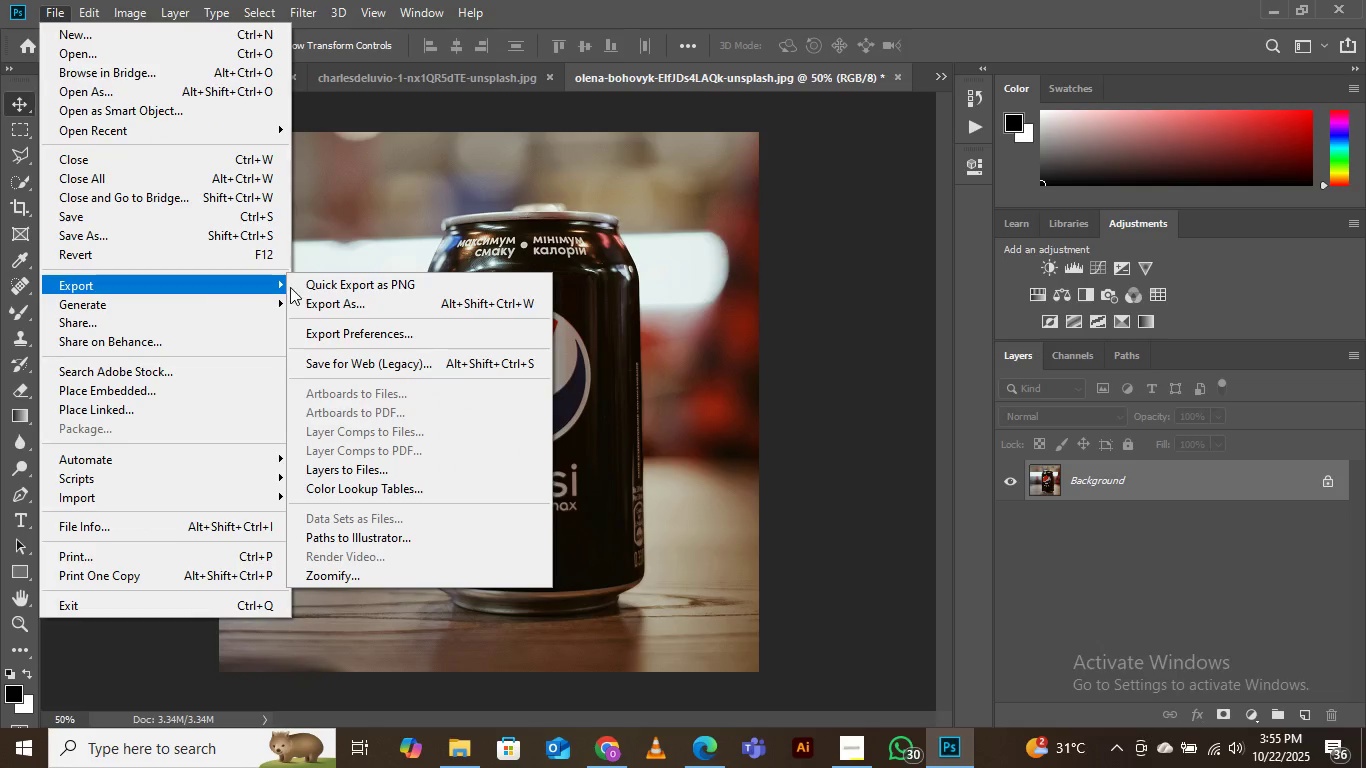 
left_click([365, 301])
 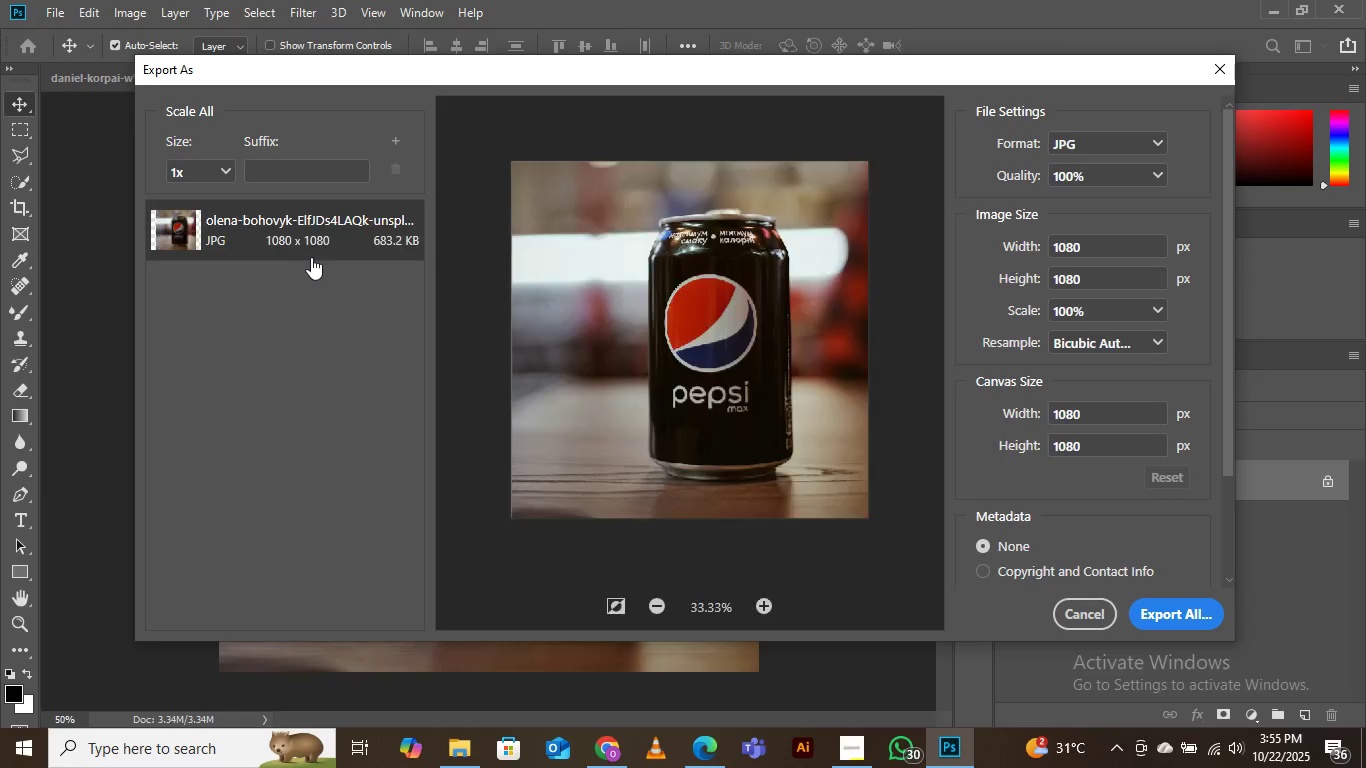 
wait(6.02)
 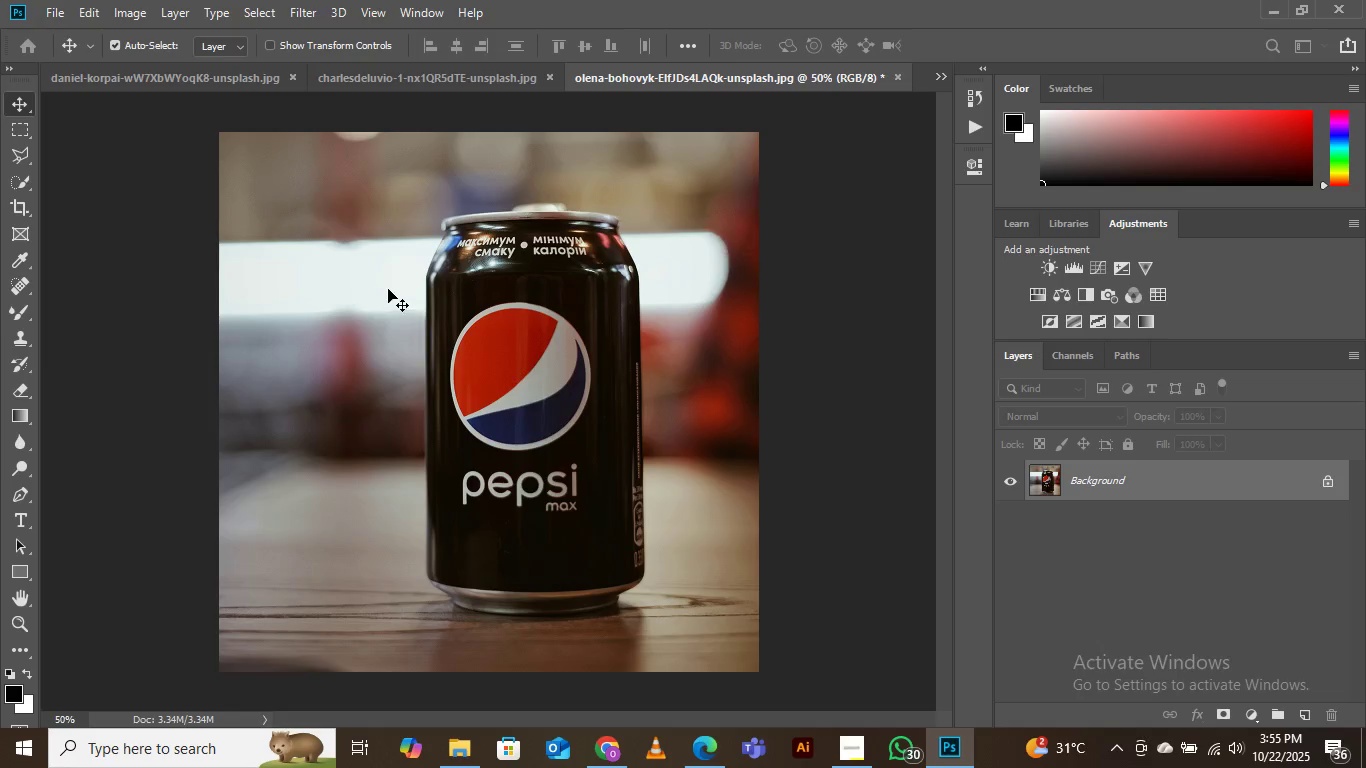 
left_click([227, 166])
 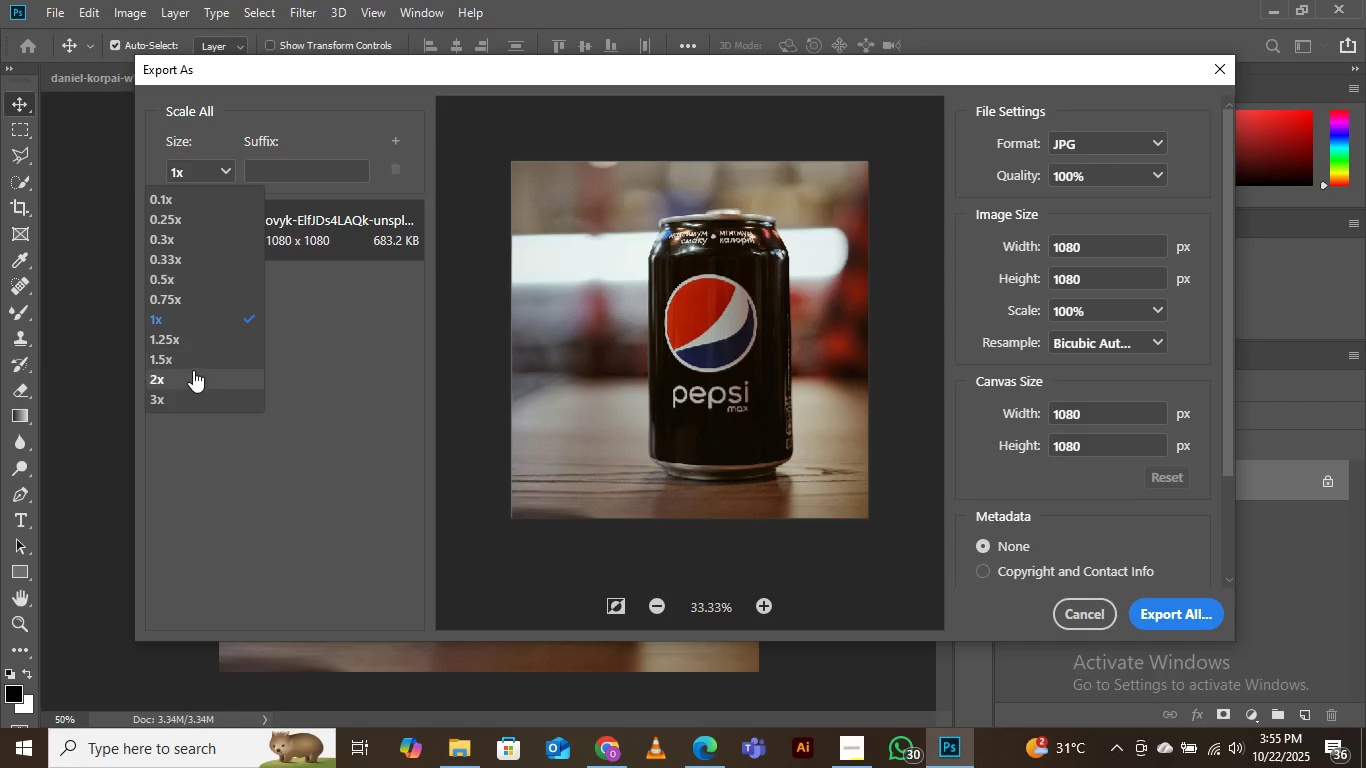 
left_click([193, 370])
 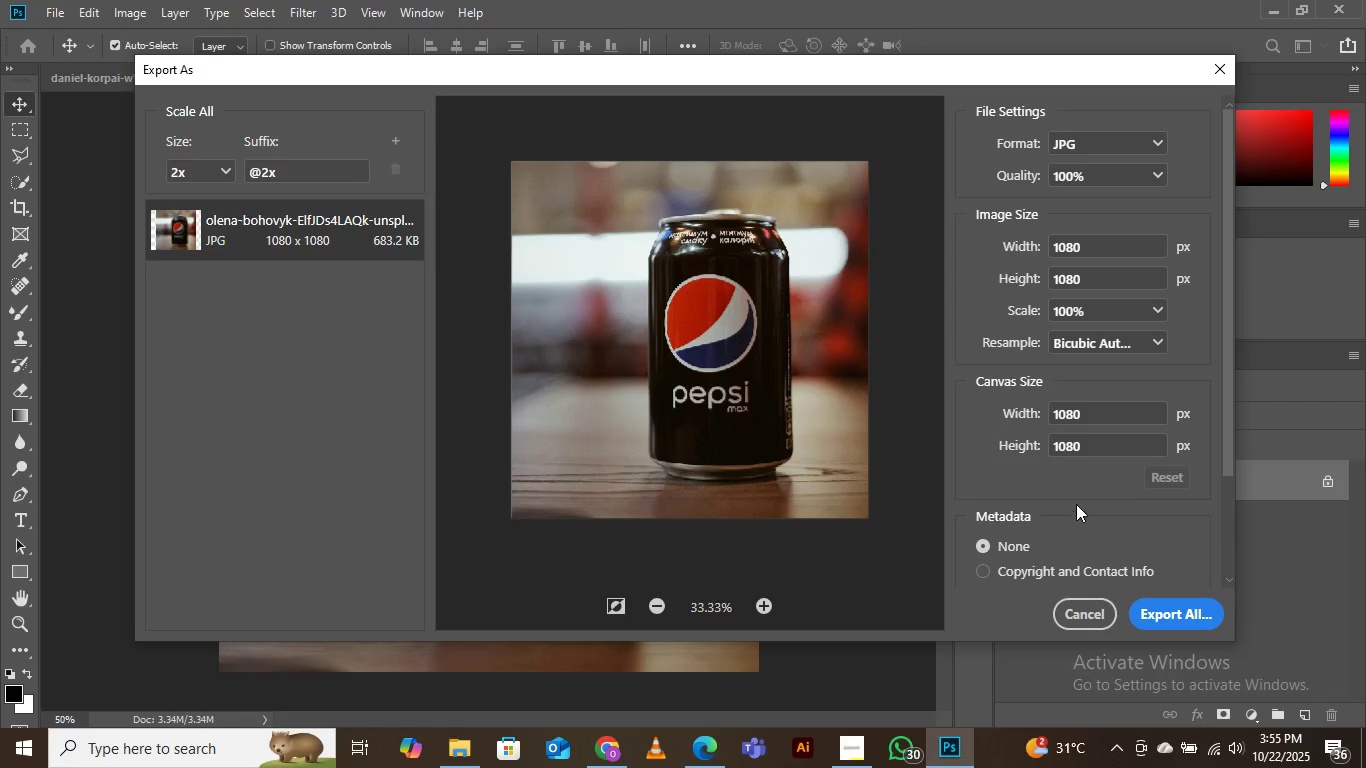 
left_click([1161, 616])
 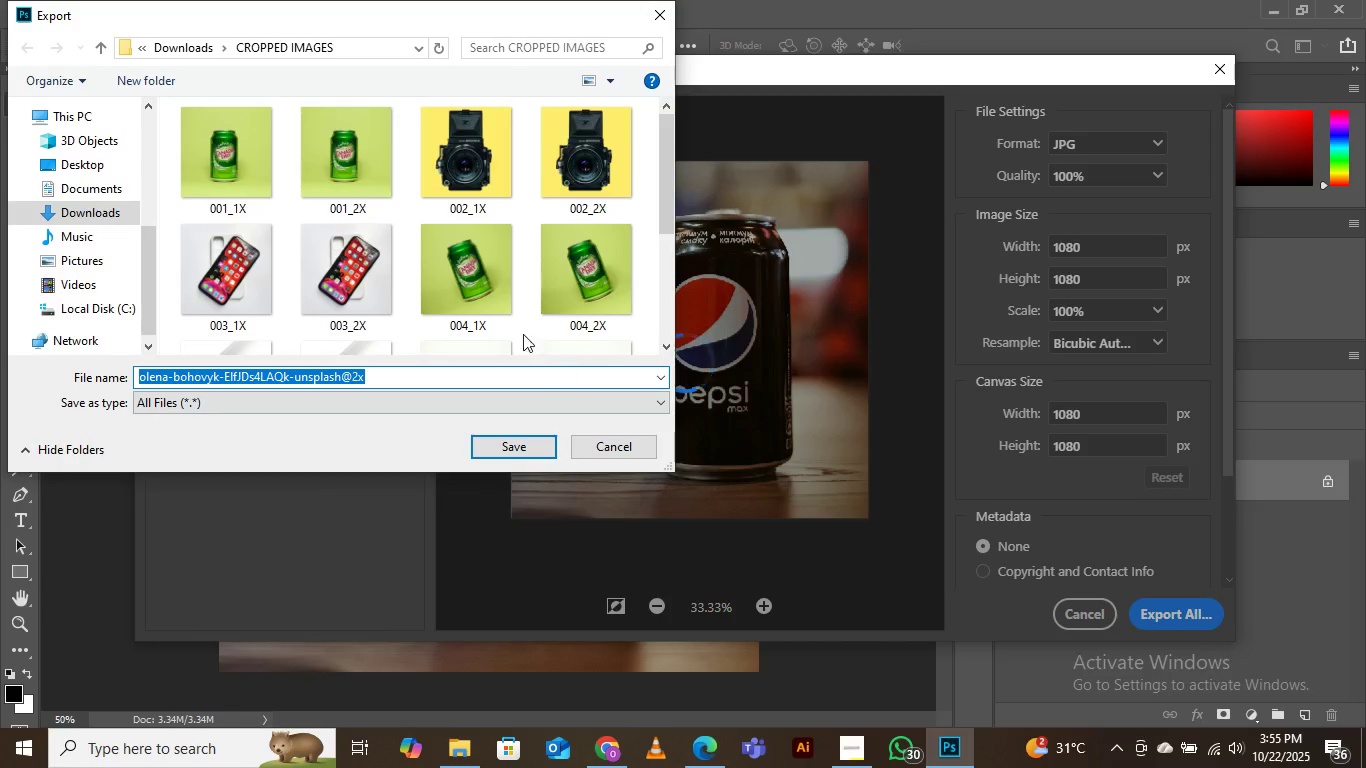 
scroll: coordinate [528, 273], scroll_direction: down, amount: 4.0
 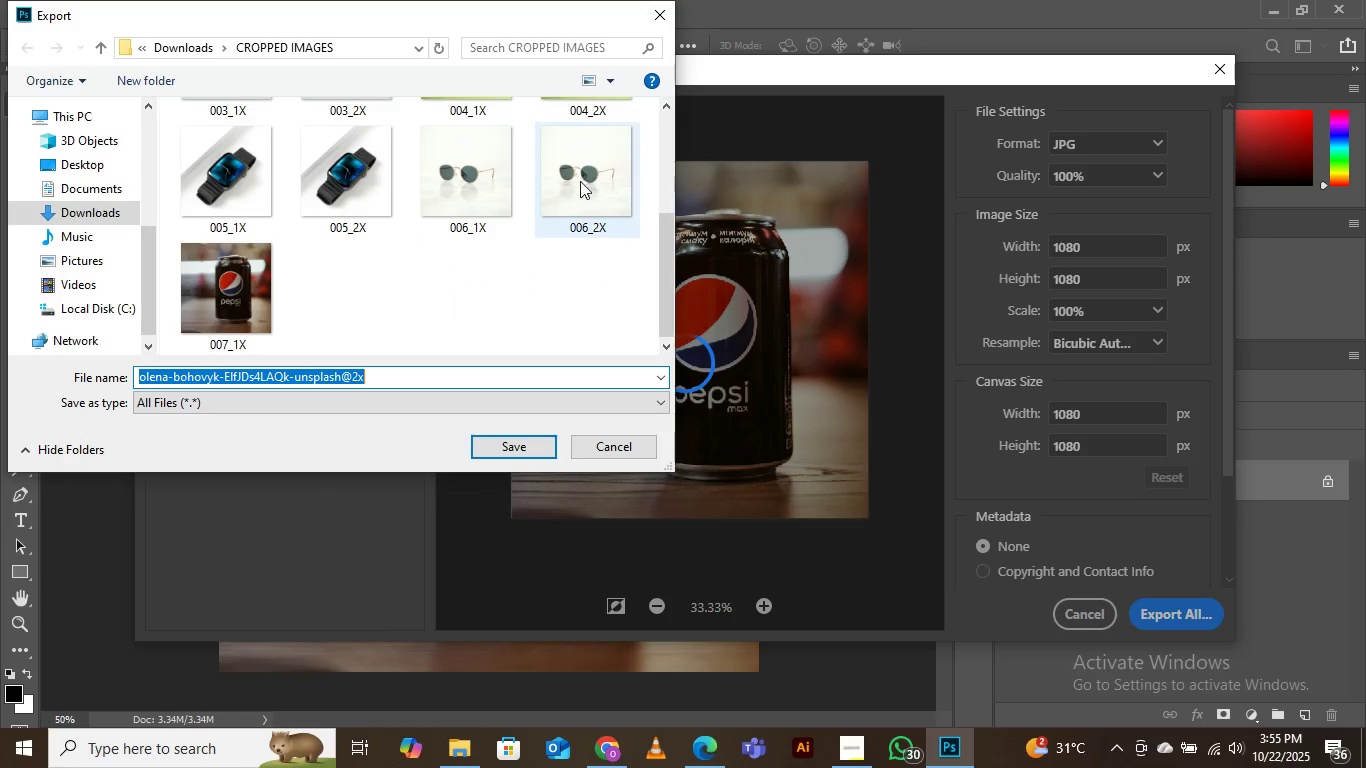 
left_click([583, 179])
 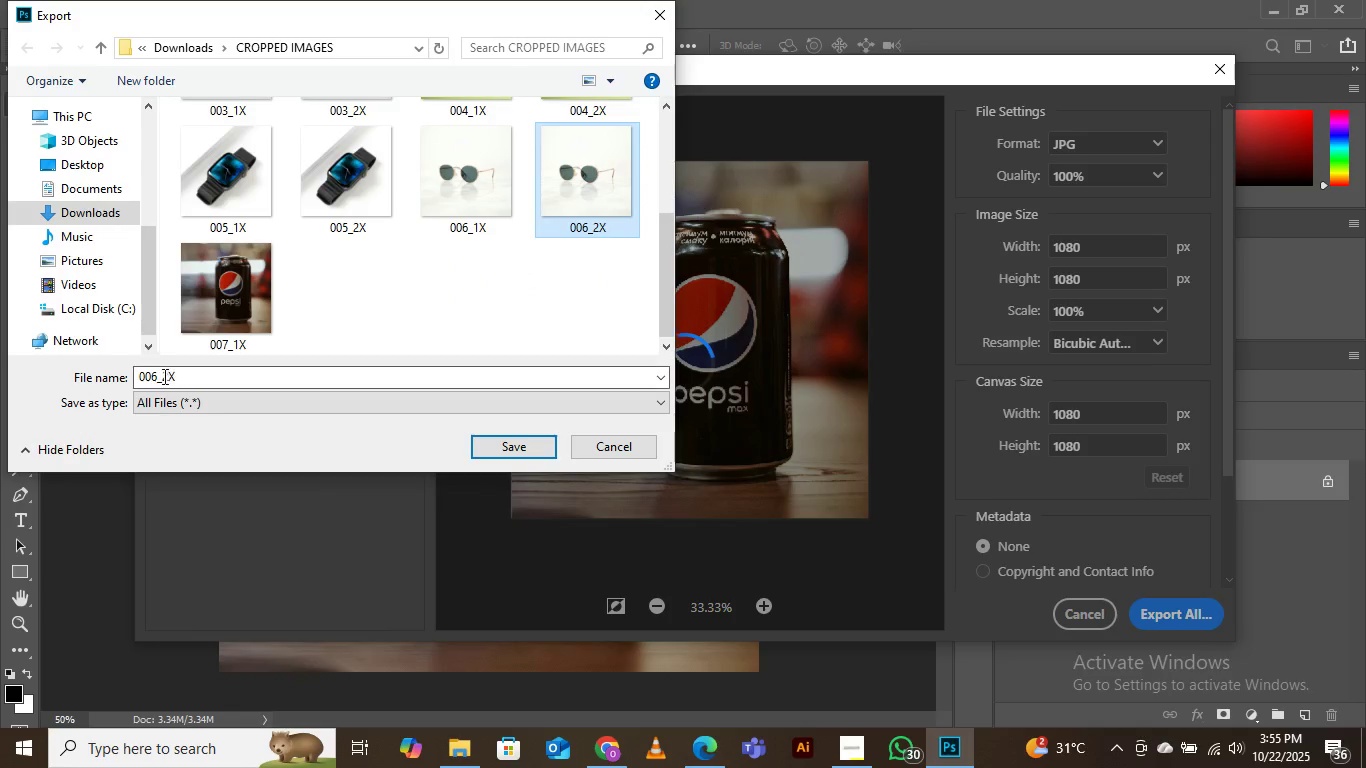 
left_click([161, 377])
 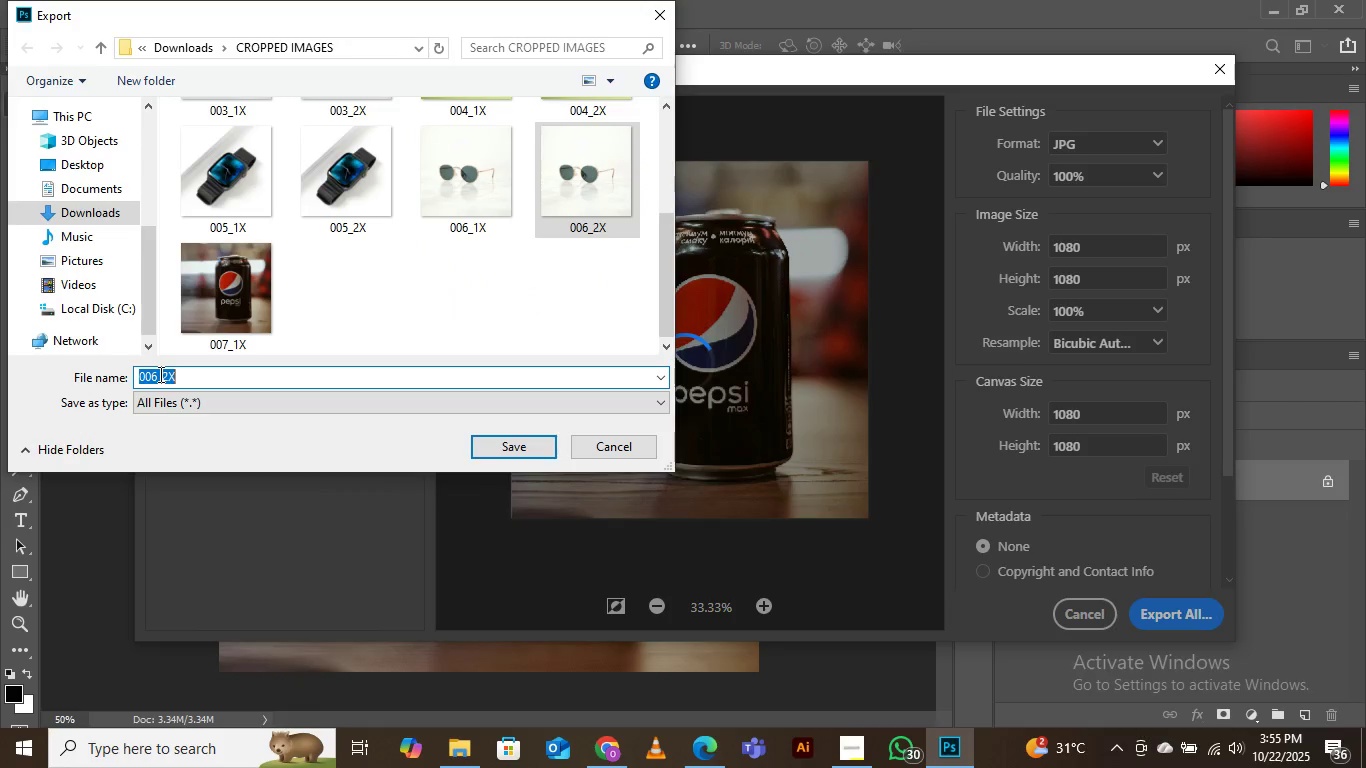 
left_click([159, 374])
 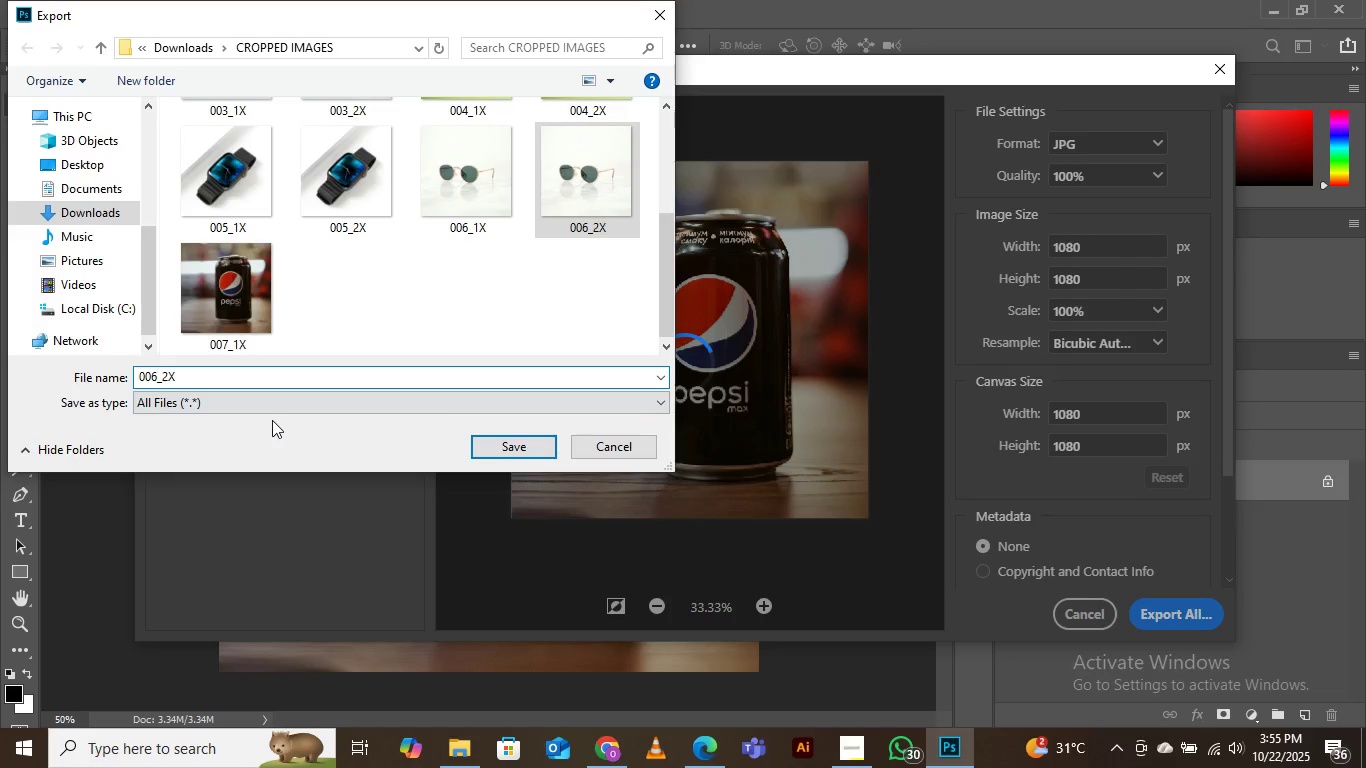 
key(Backspace)
 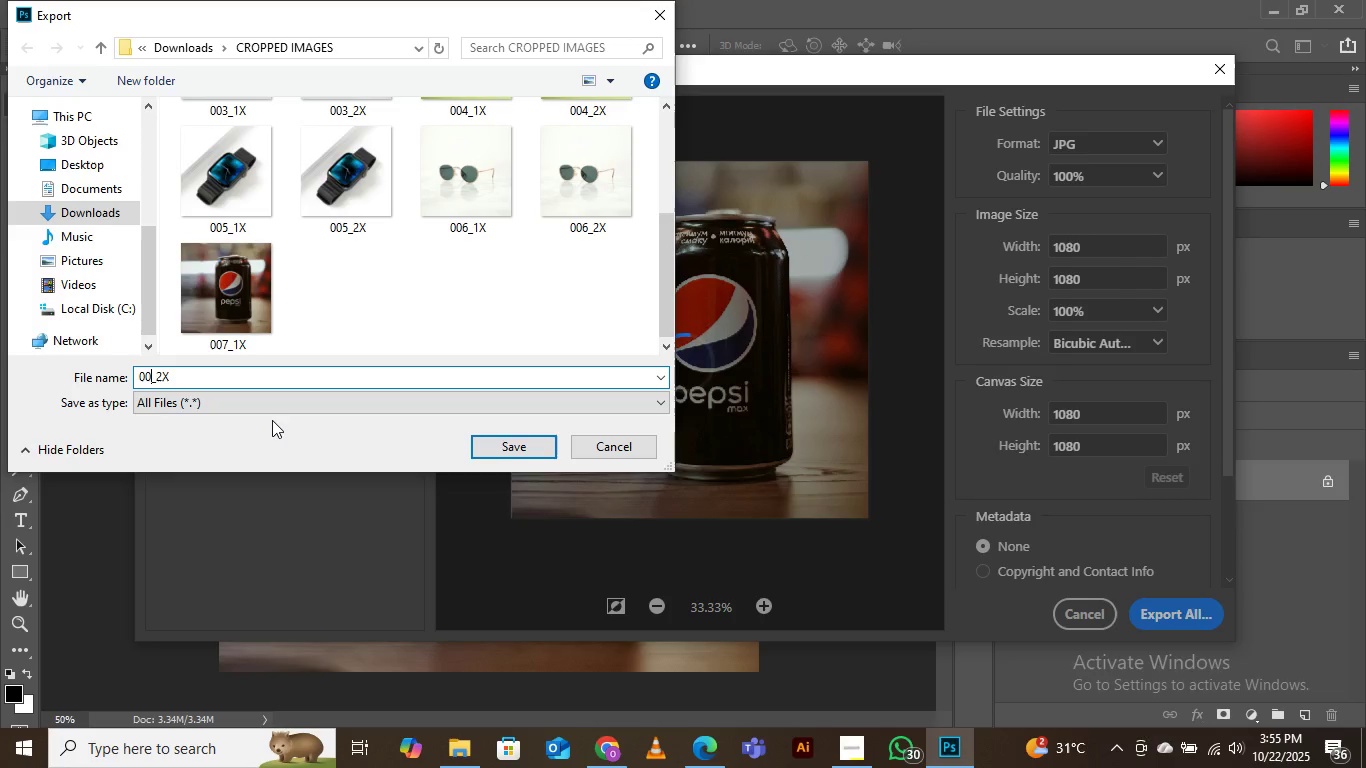 
key(7)
 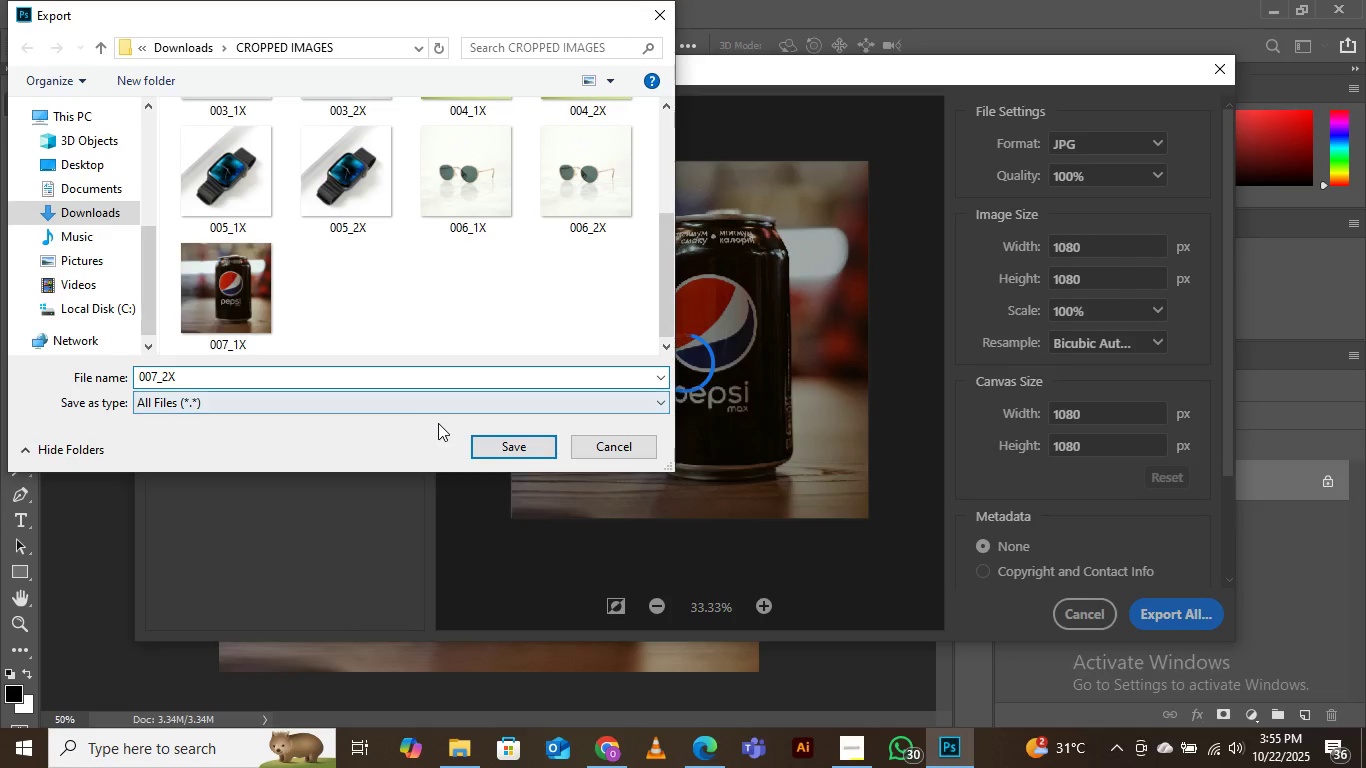 
left_click([518, 441])
 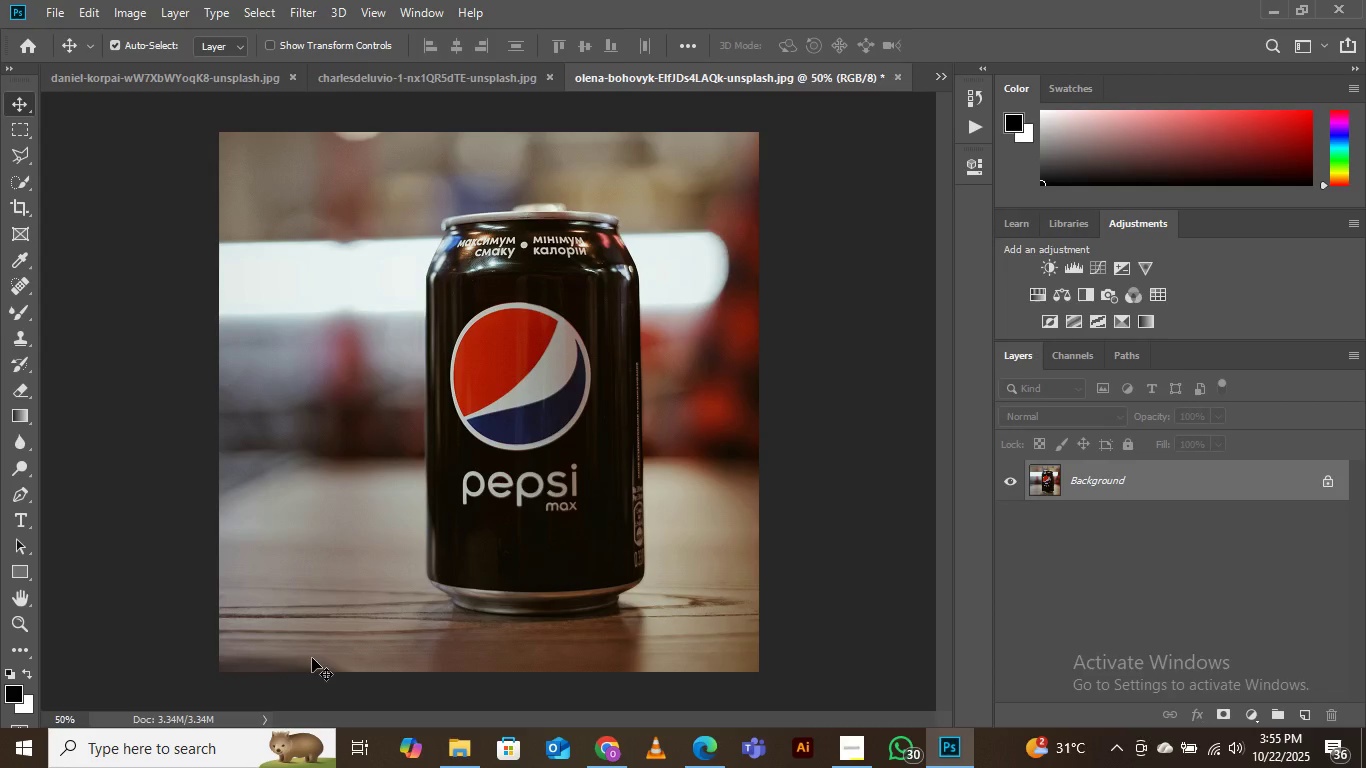 
wait(9.29)
 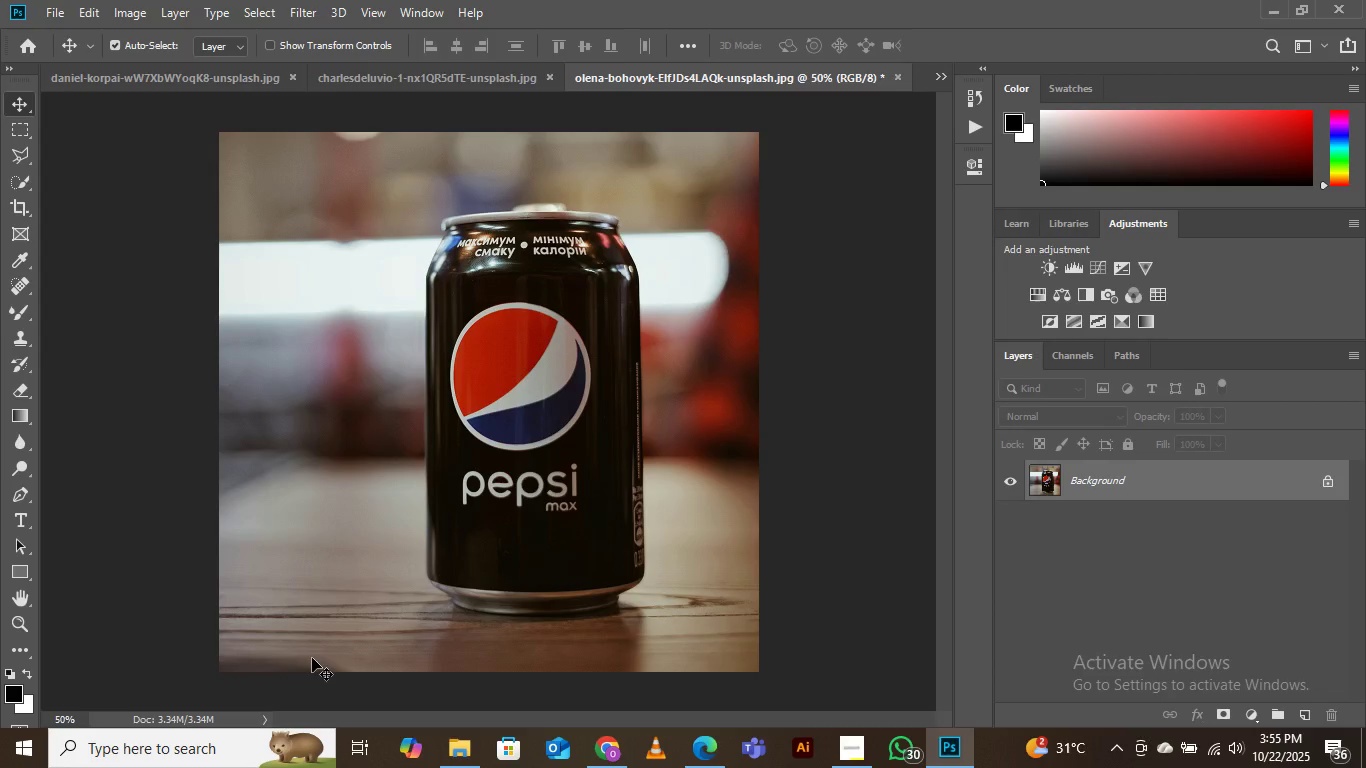 
left_click([939, 73])
 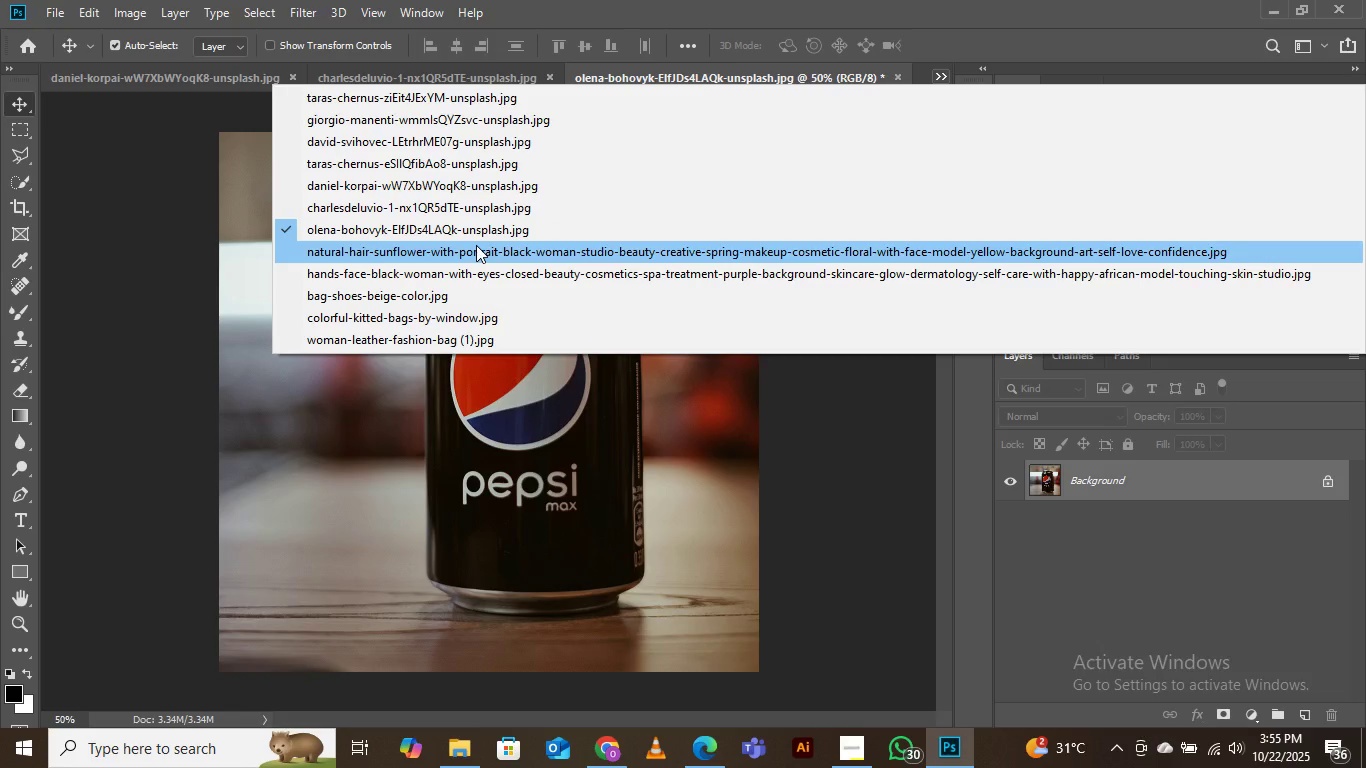 
left_click([476, 245])
 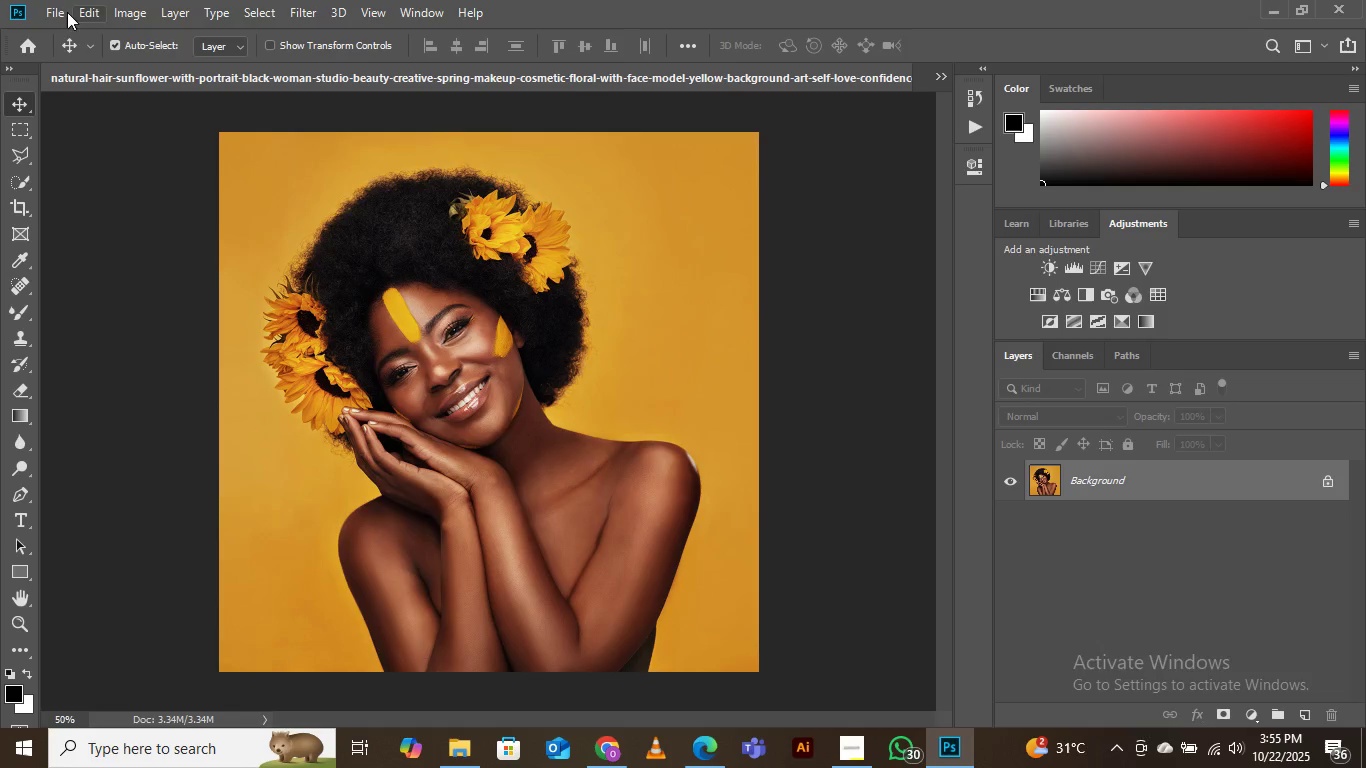 
left_click([54, 6])
 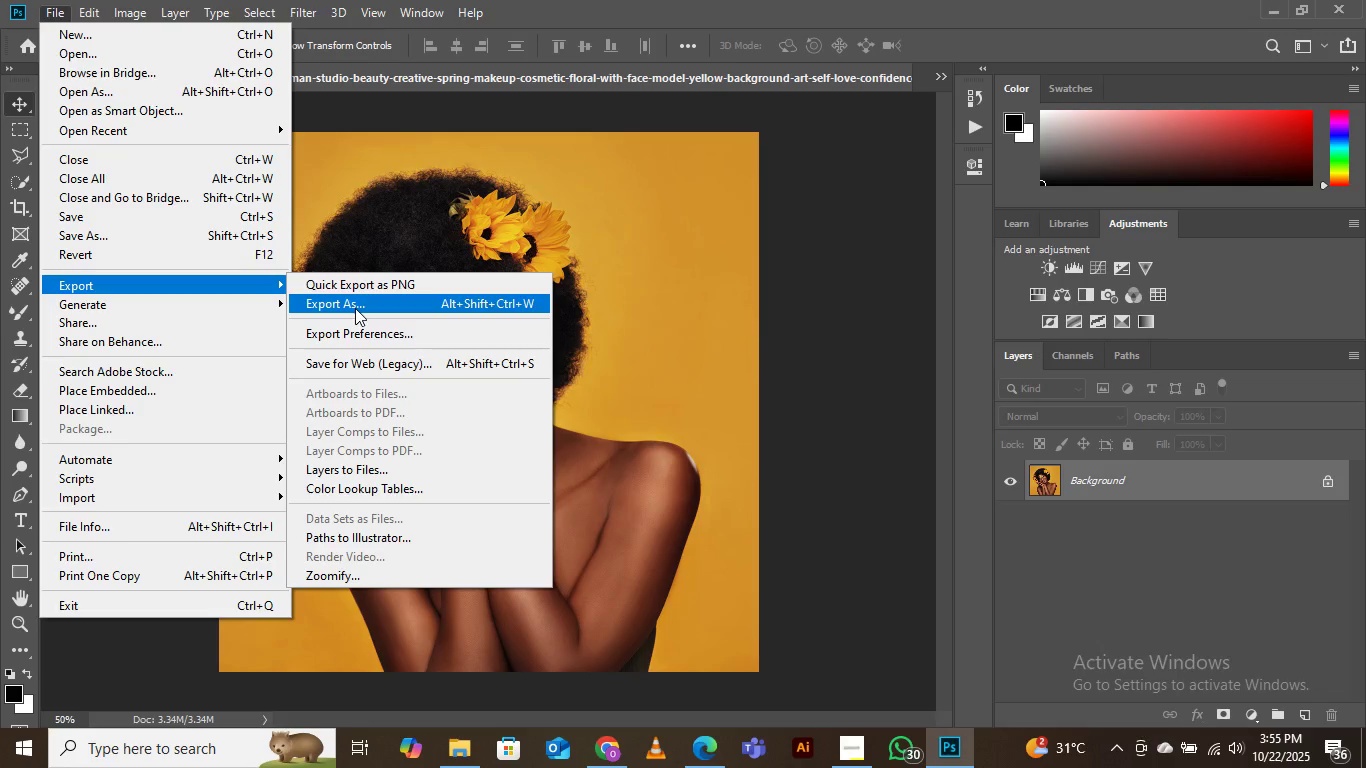 
left_click([355, 307])
 